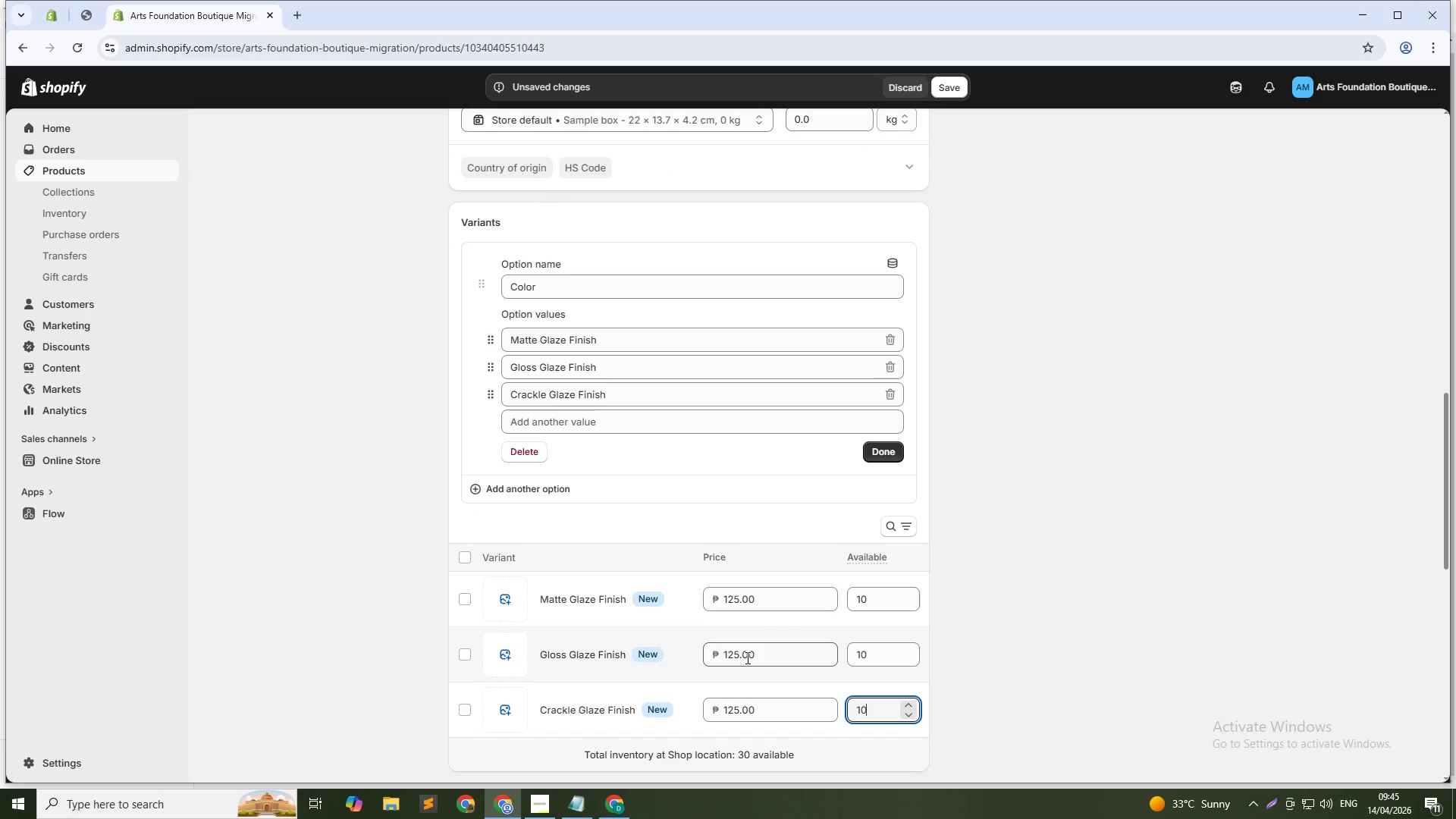 
double_click([746, 657])
 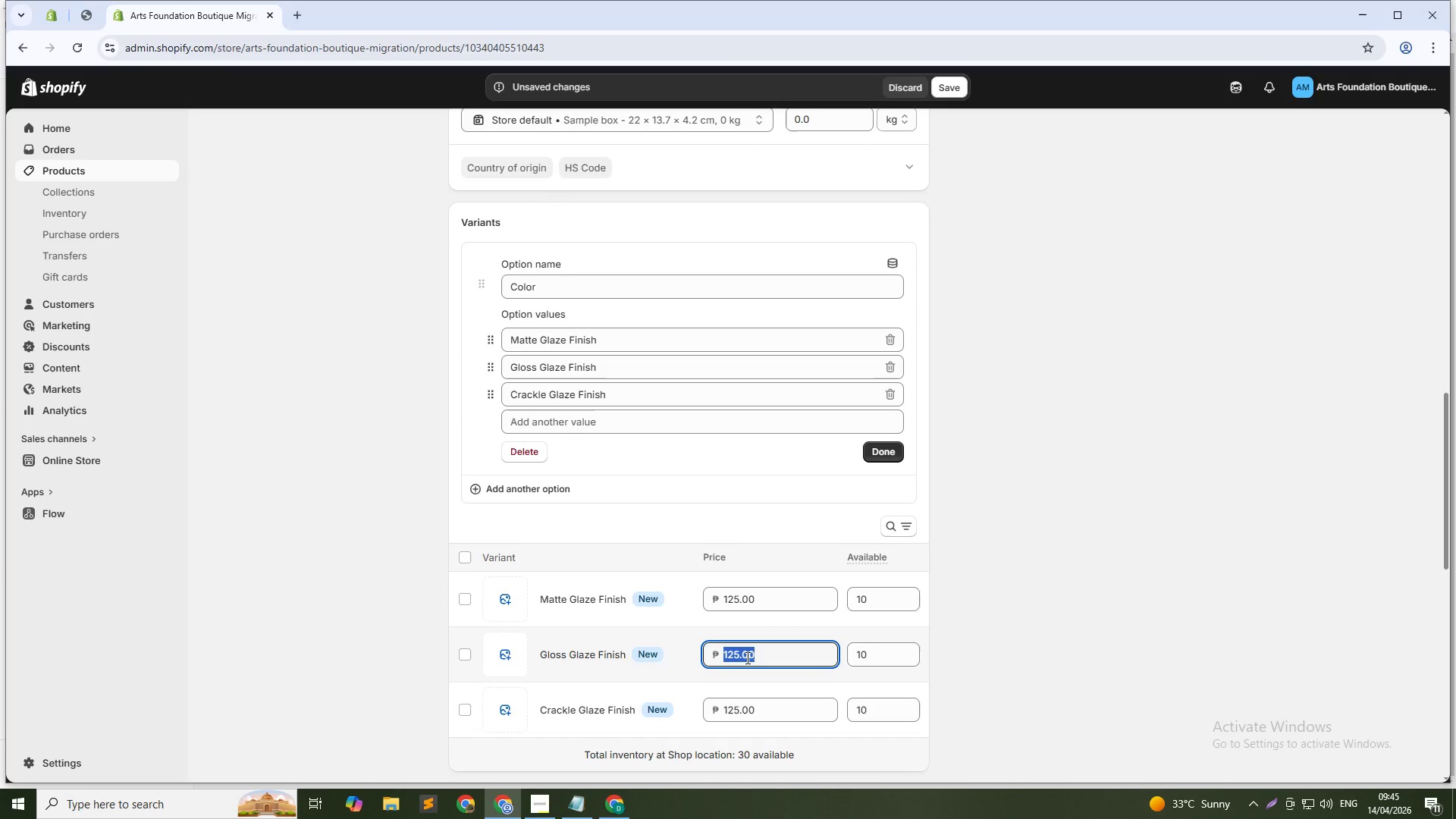 
triple_click([746, 657])
 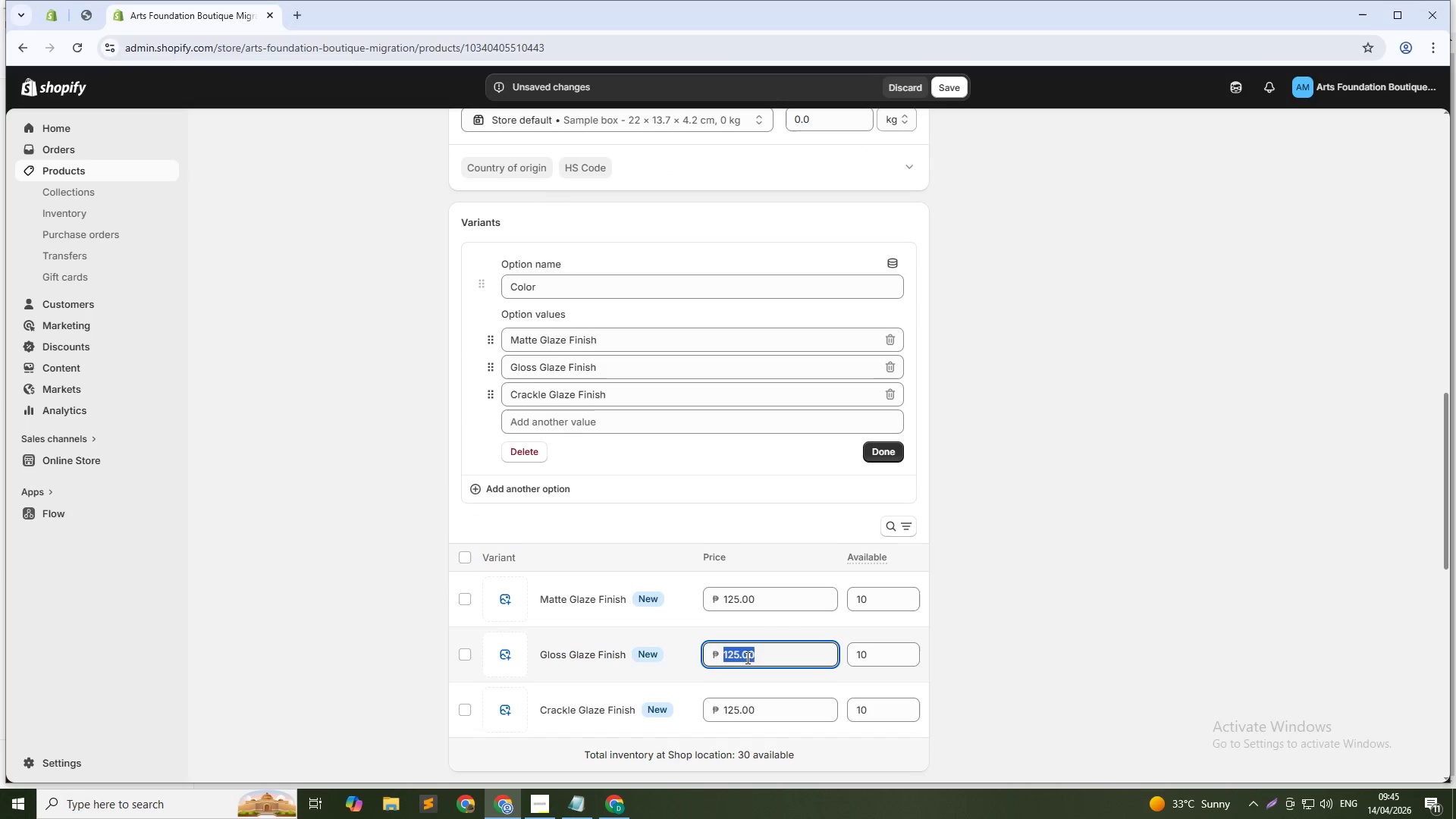 
key(Numpad1)
 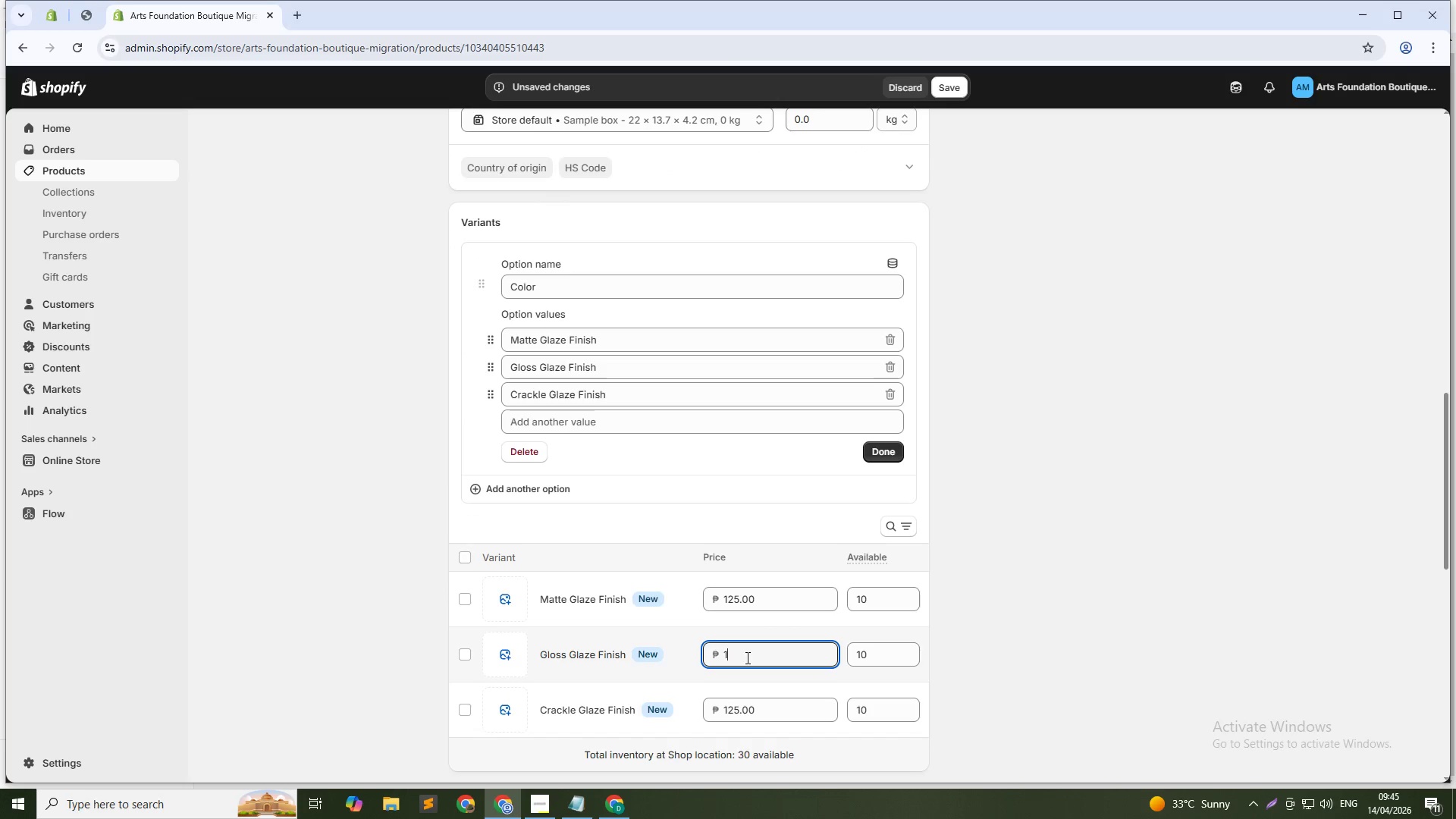 
key(Numpad3)
 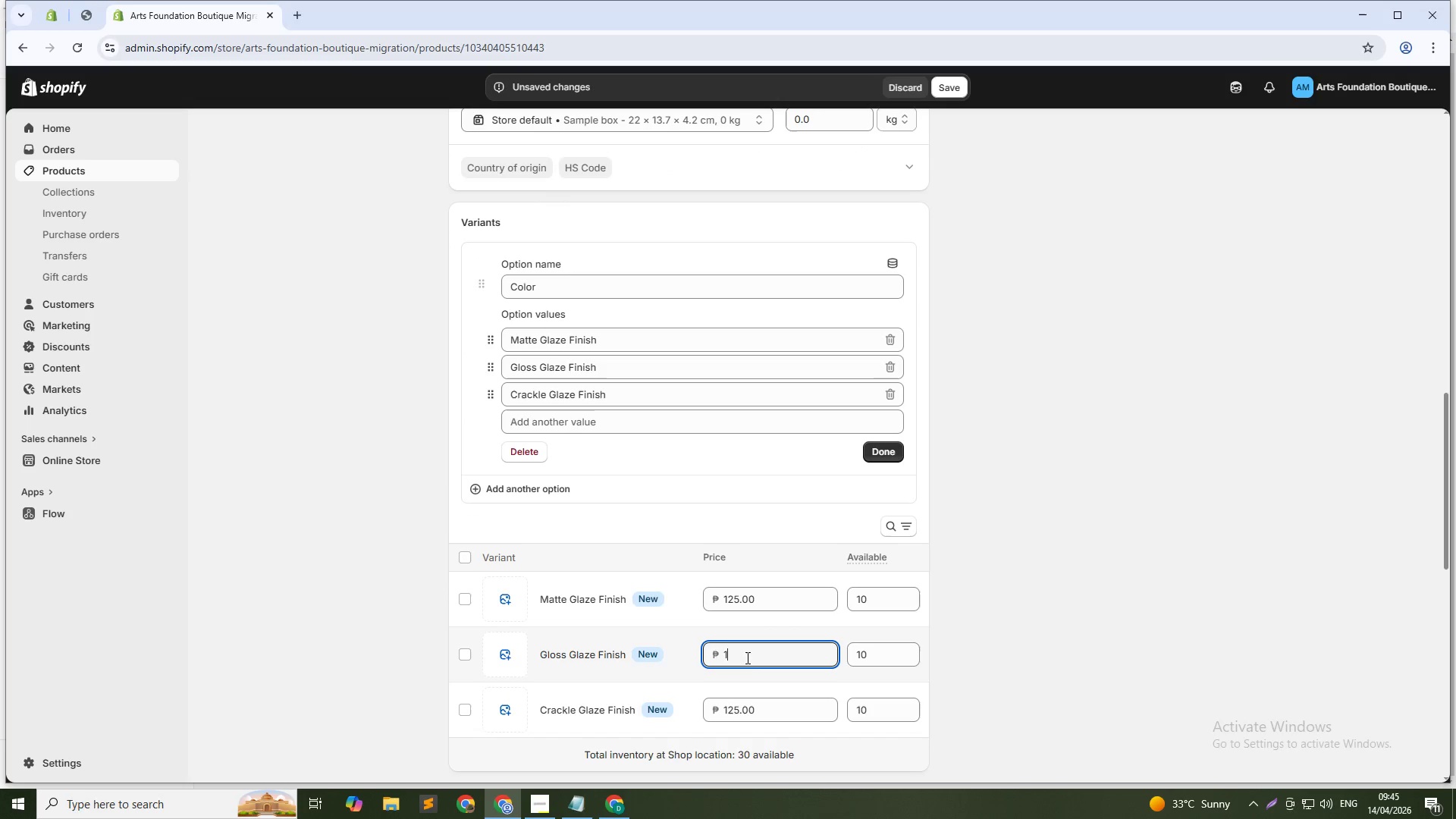 
key(Numpad5)
 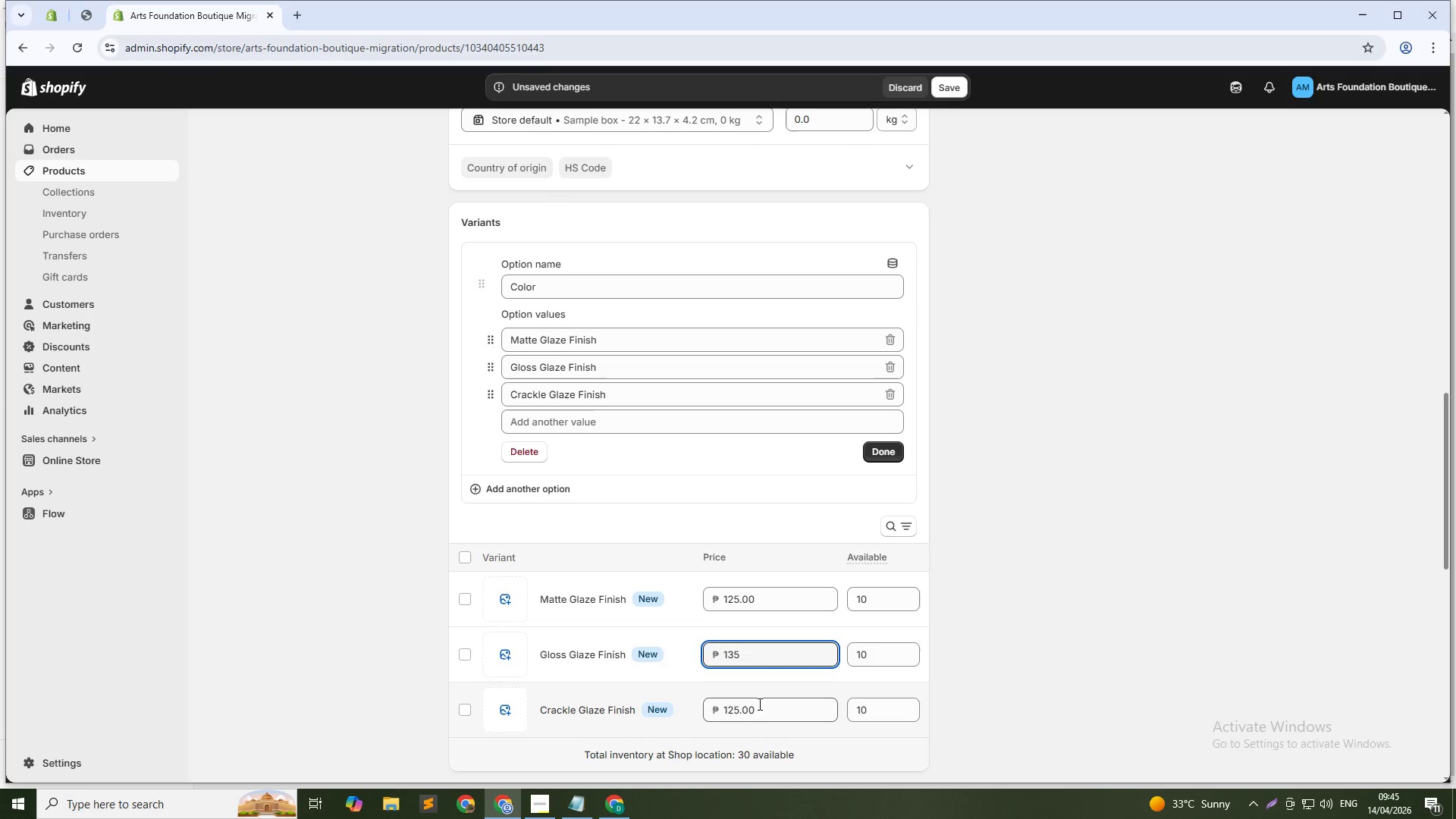 
double_click([758, 704])
 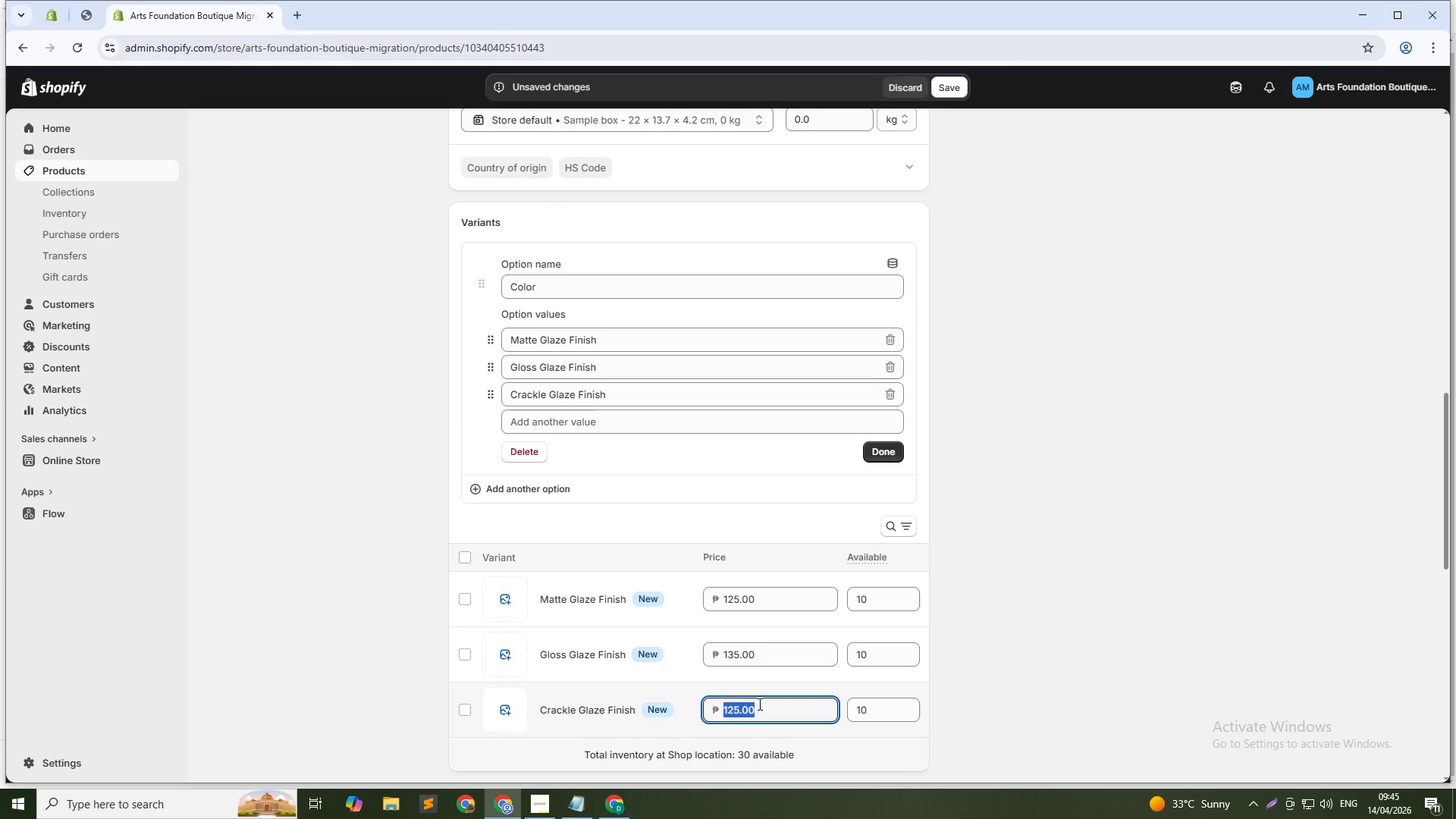 
triple_click([758, 704])
 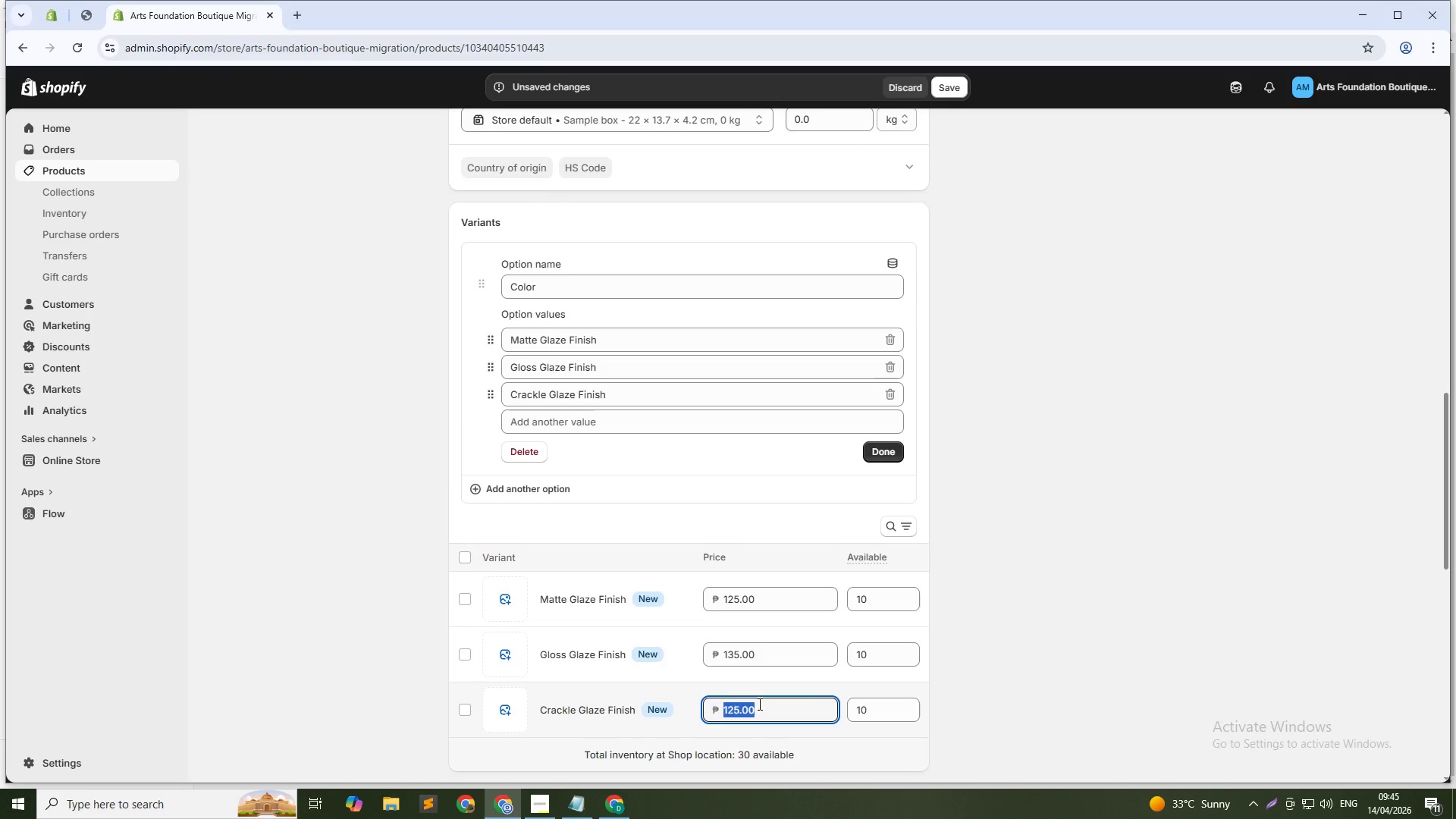 
key(Numpad1)
 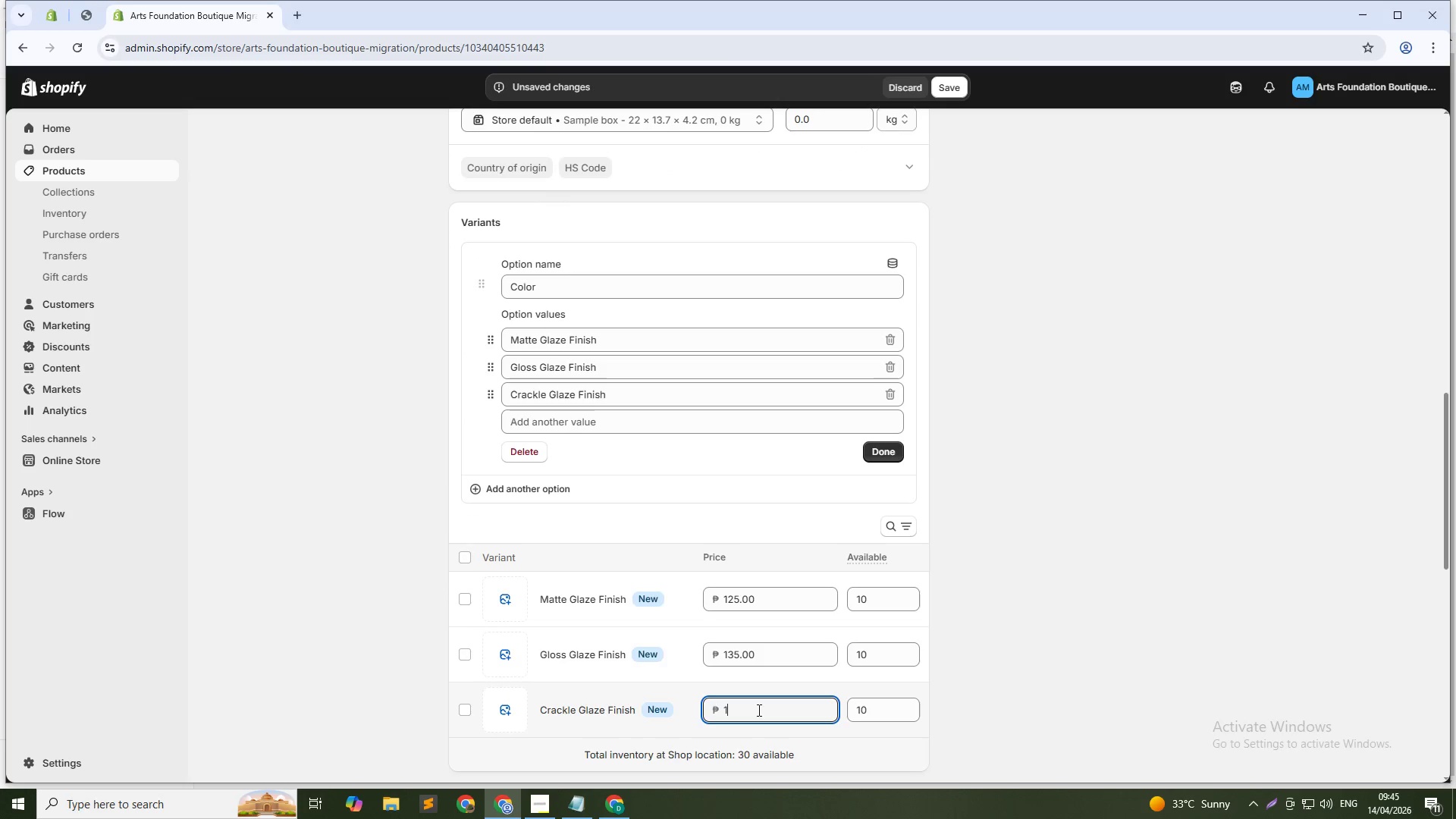 
key(Numpad4)
 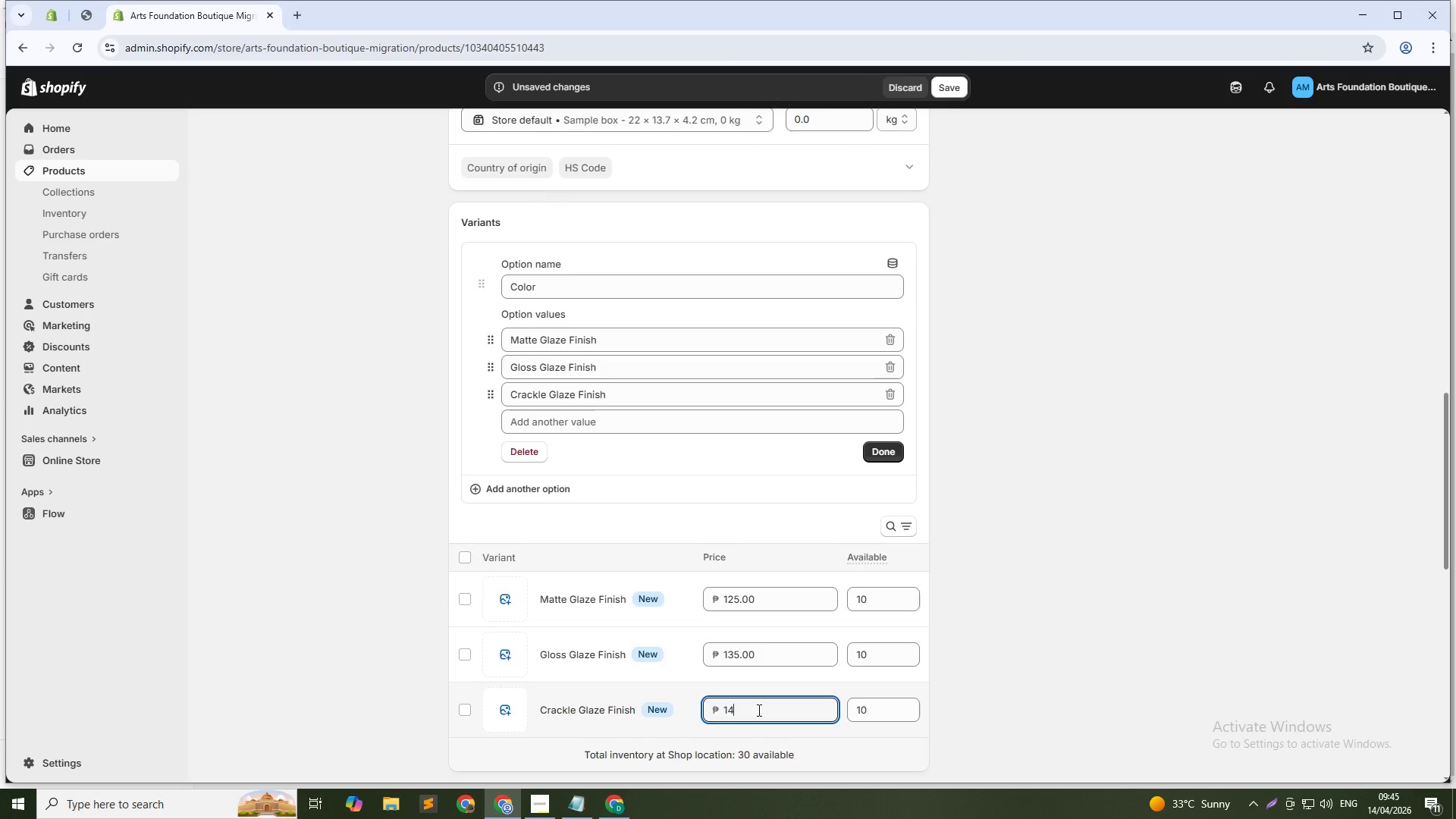 
key(Numpad5)
 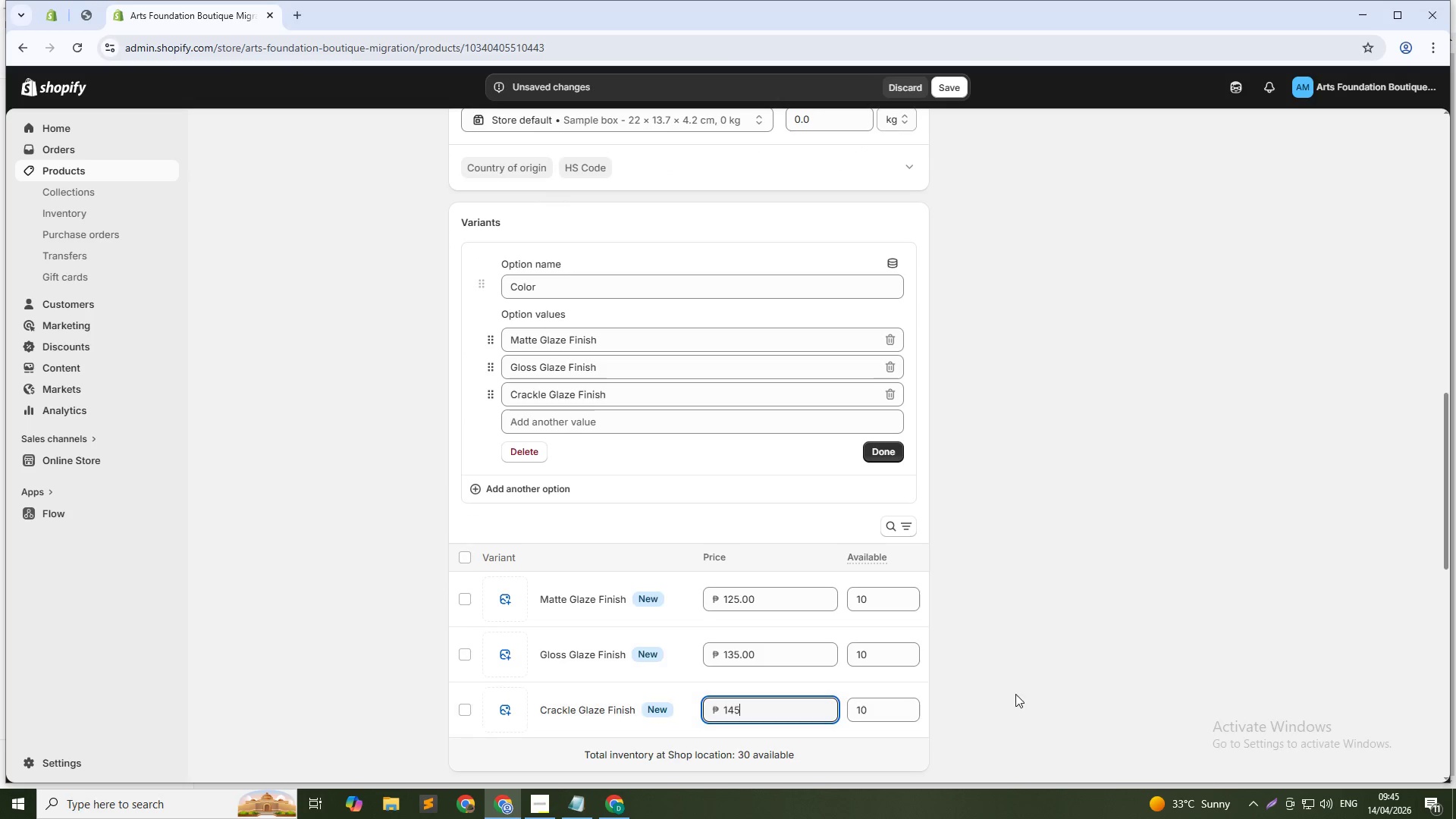 
left_click([1030, 678])
 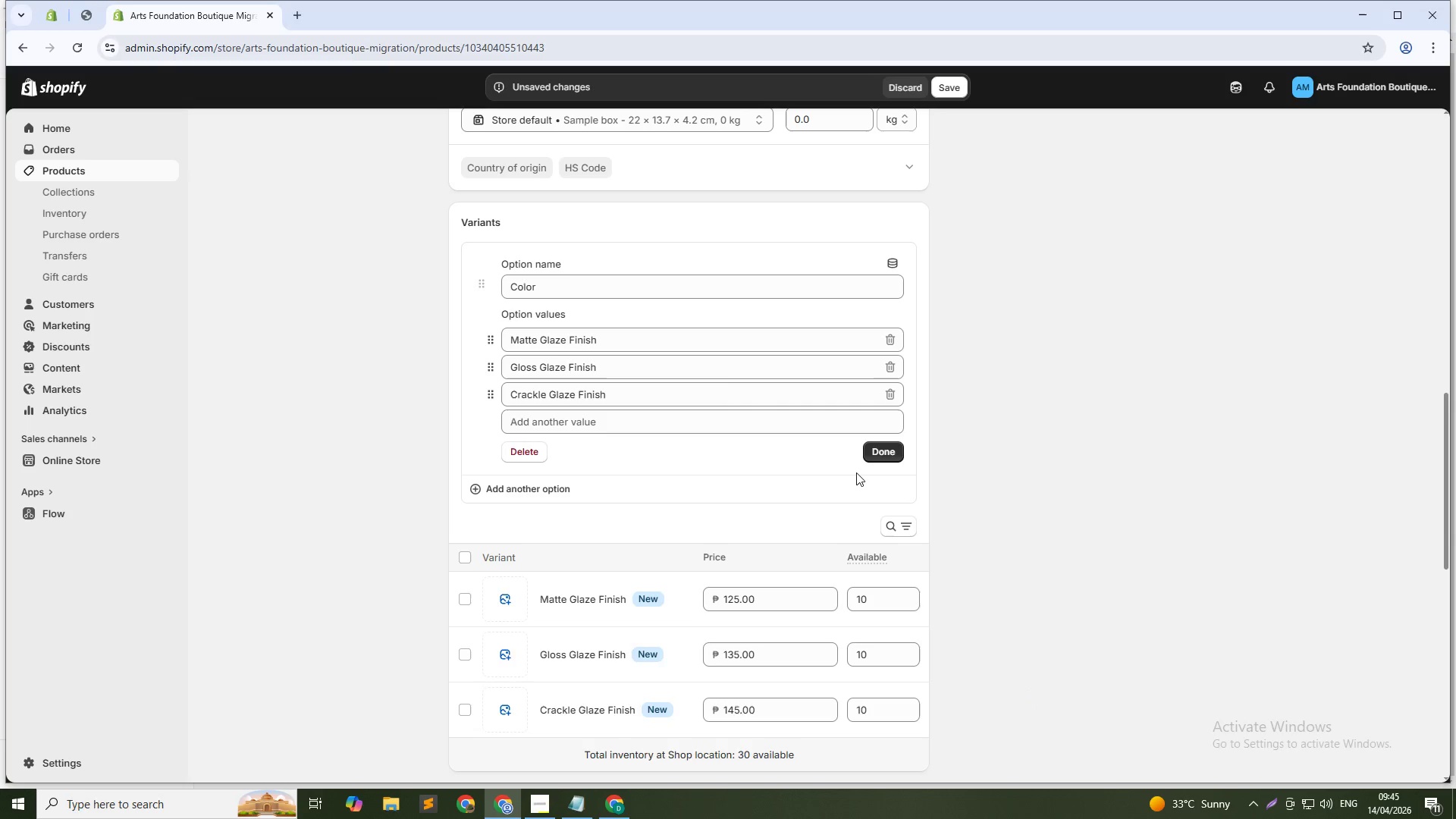 
scroll: coordinate [801, 405], scroll_direction: up, amount: 15.0
 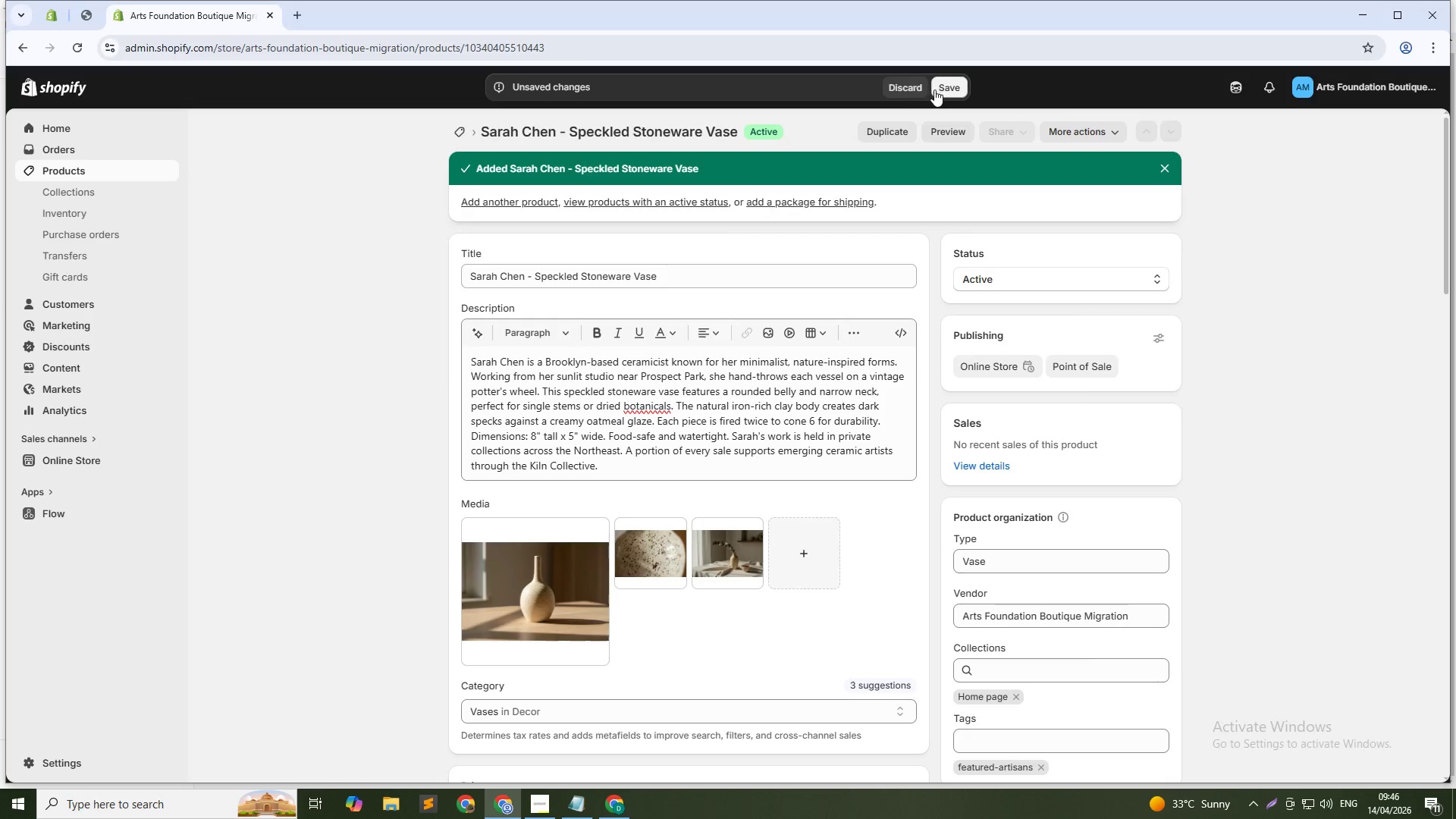 
left_click([940, 89])
 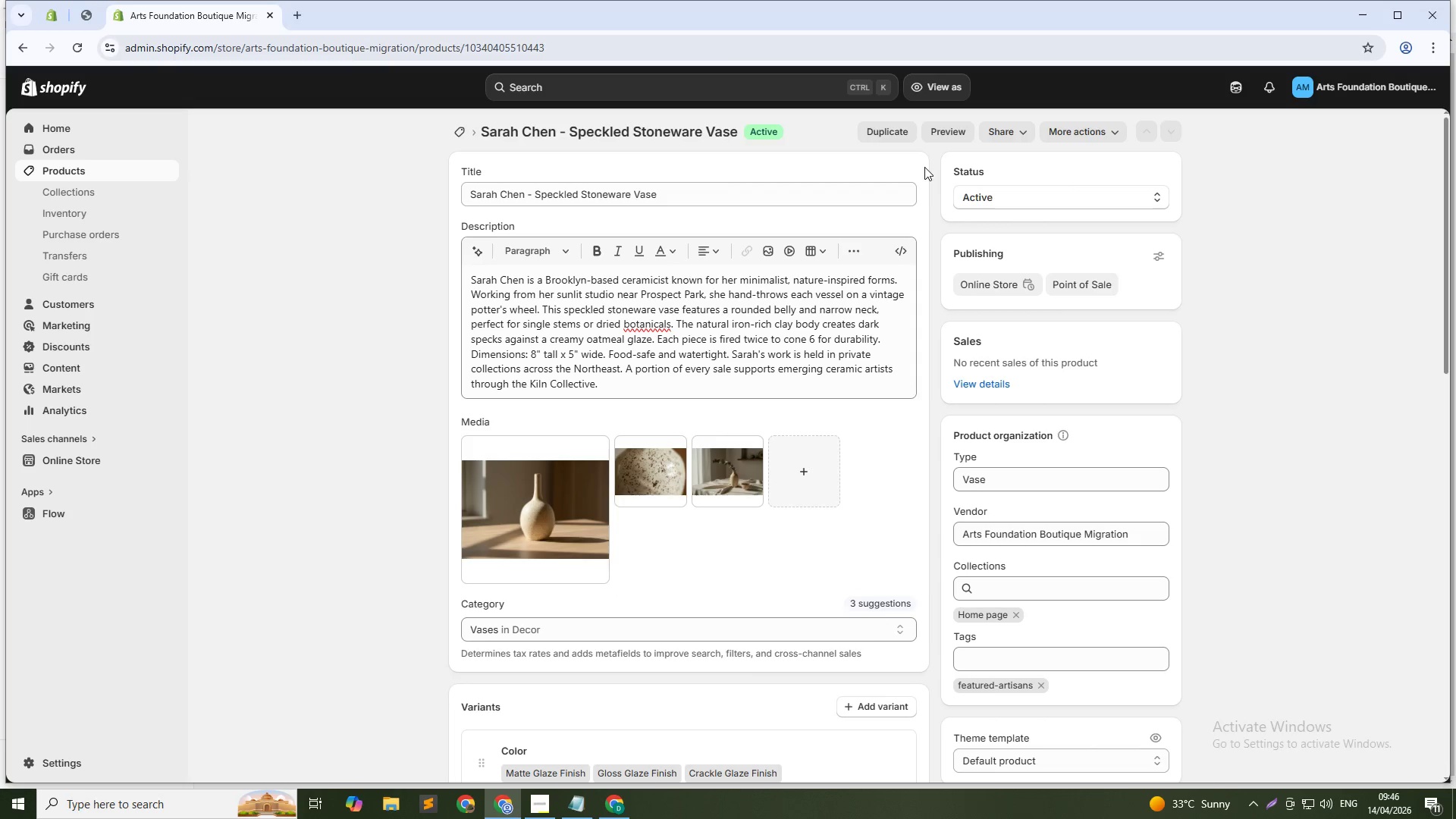 
wait(17.67)
 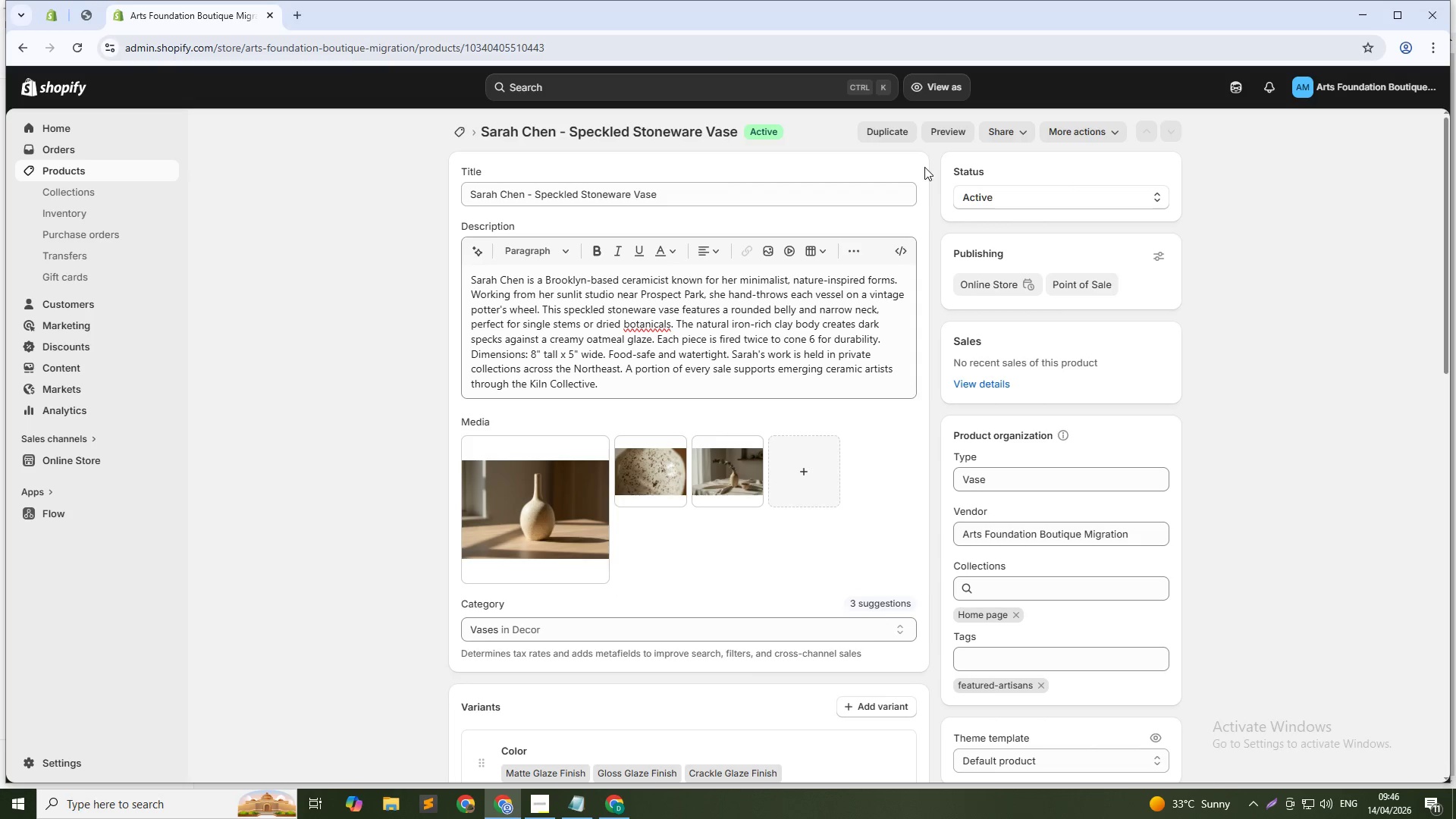 
scroll: coordinate [654, 457], scroll_direction: down, amount: 17.0
 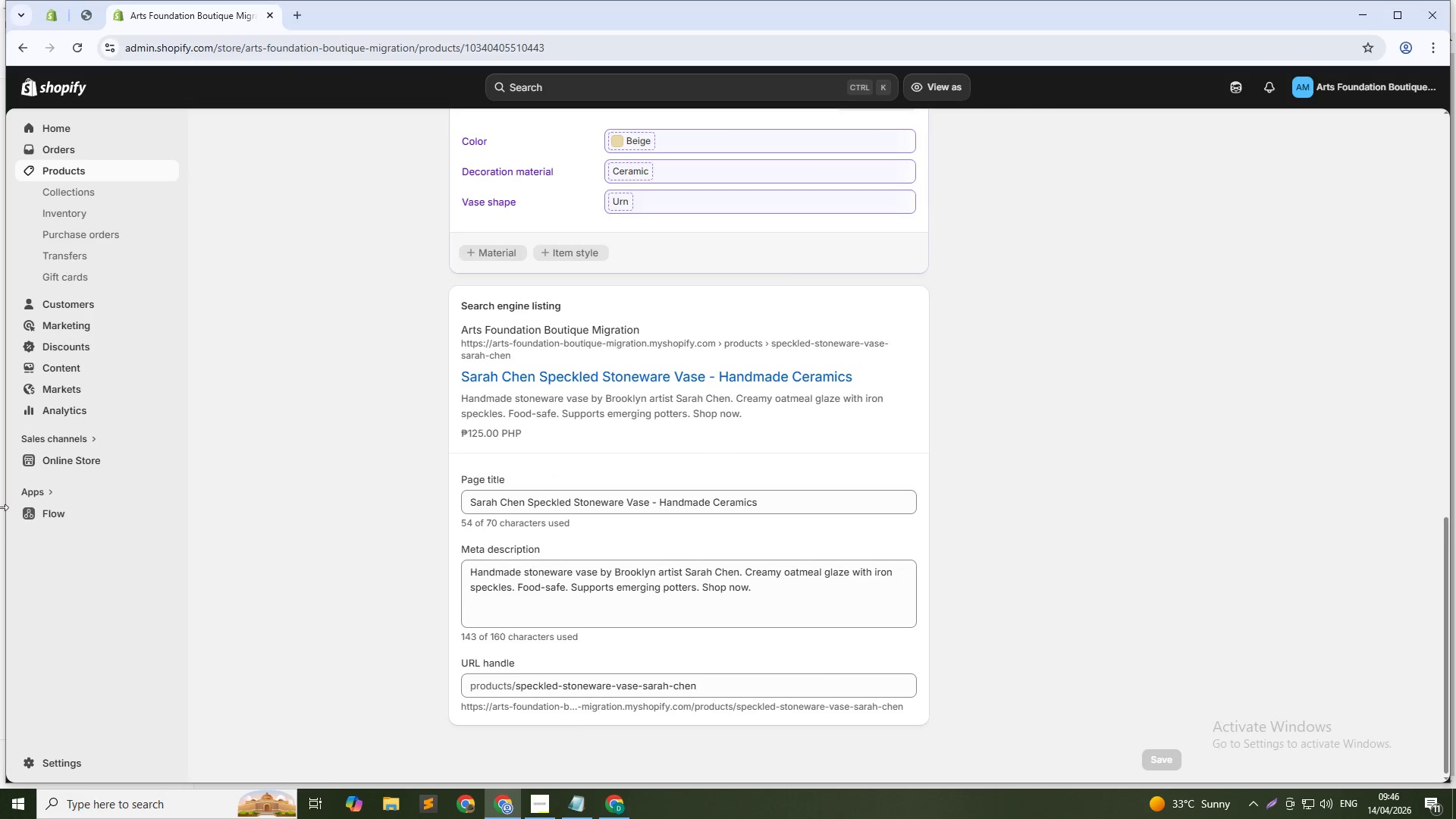 
hold_key(key=ControlLeft, duration=1.41)
 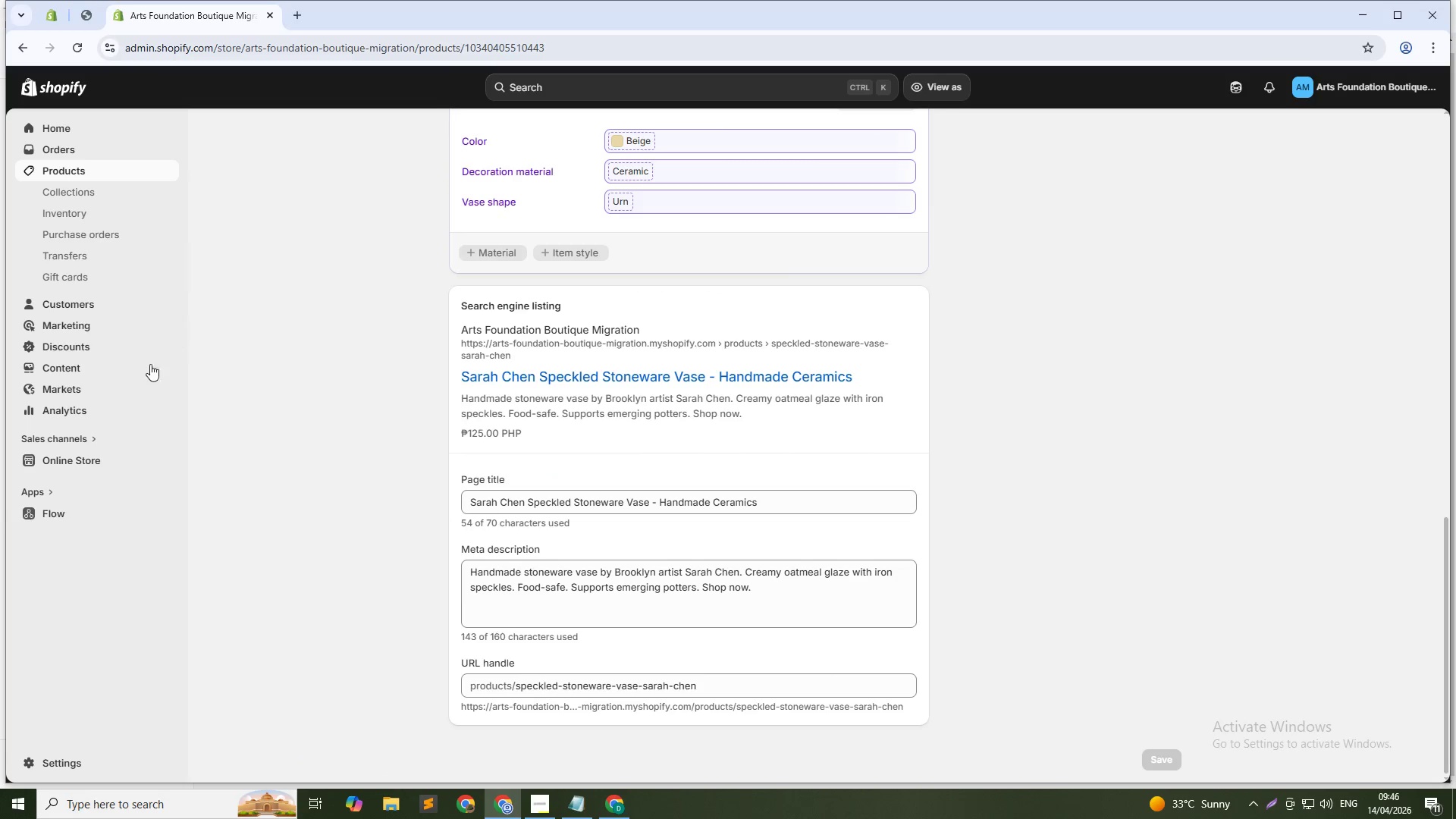 
wait(8.12)
 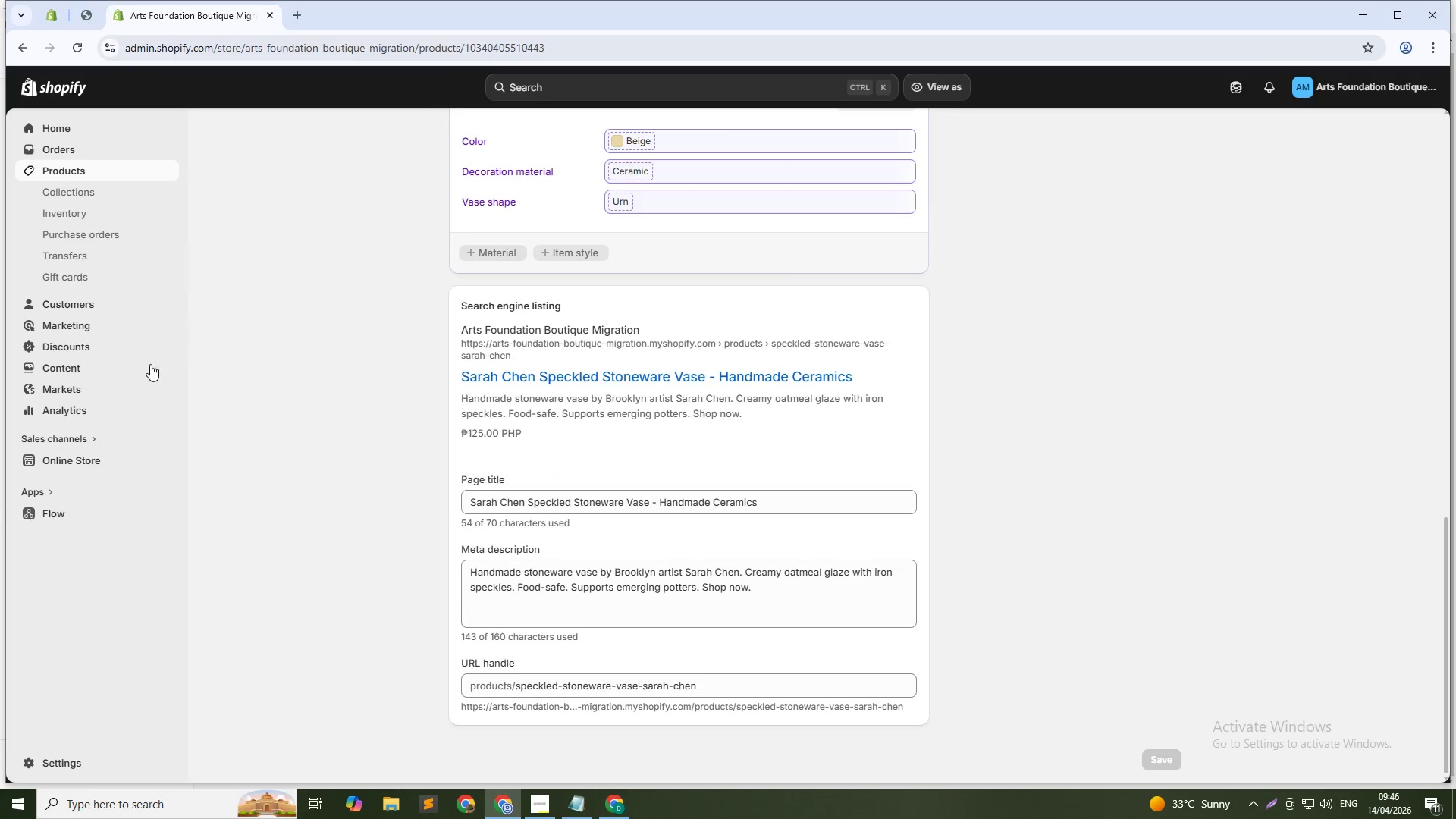 
scroll: coordinate [655, 436], scroll_direction: up, amount: 6.0
 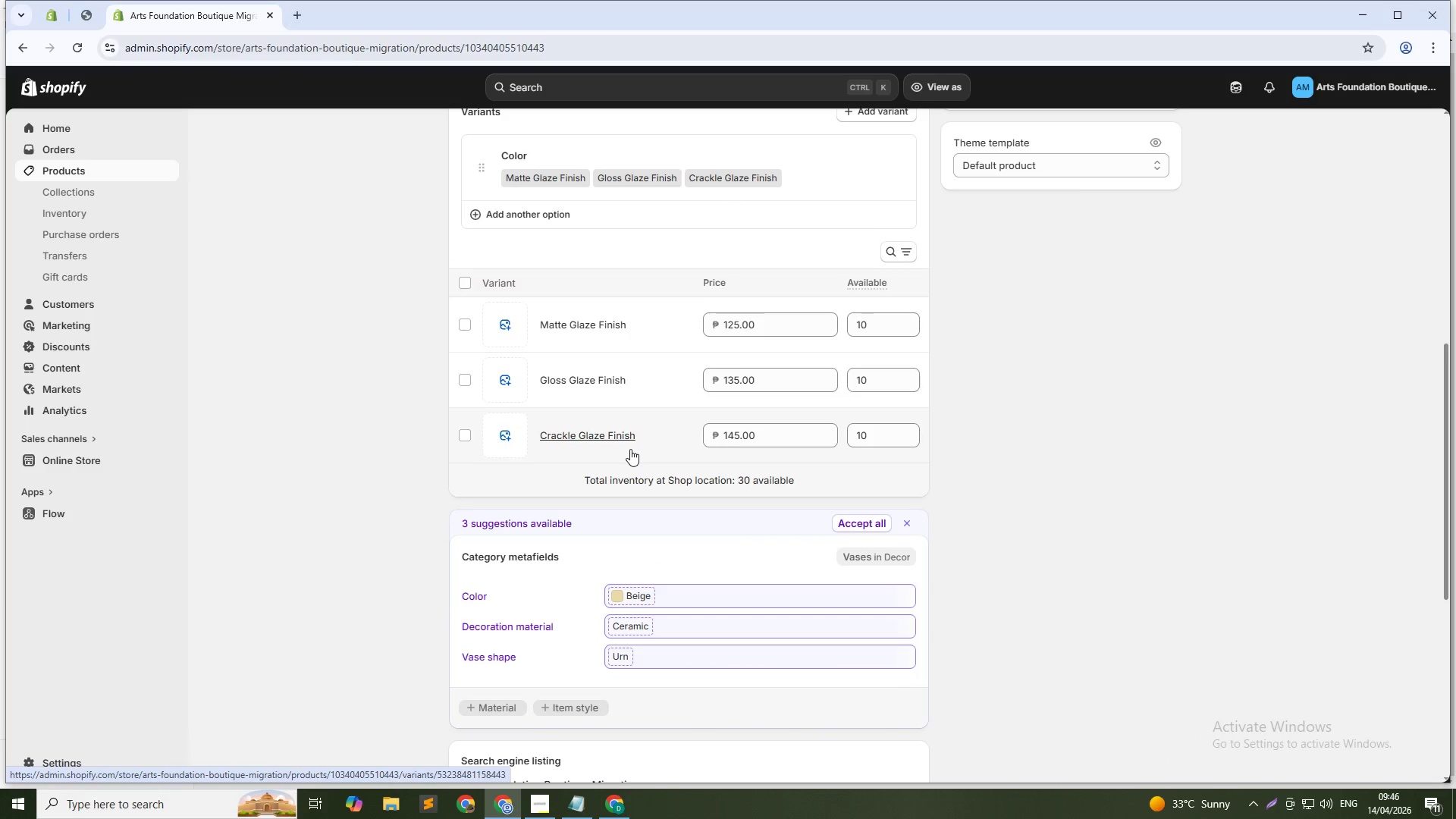 
wait(8.62)
 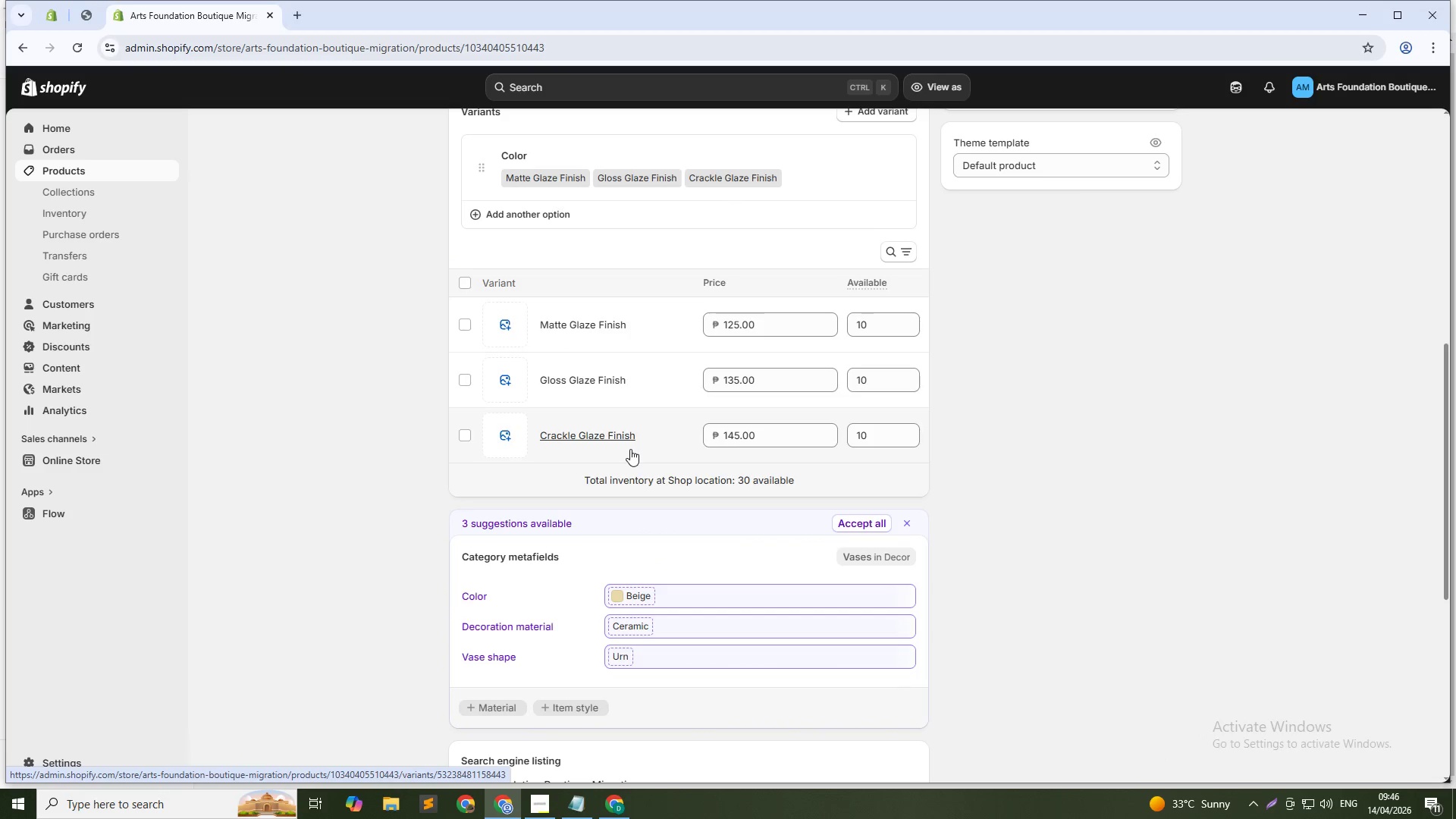 
scroll: coordinate [706, 451], scroll_direction: up, amount: 14.0
 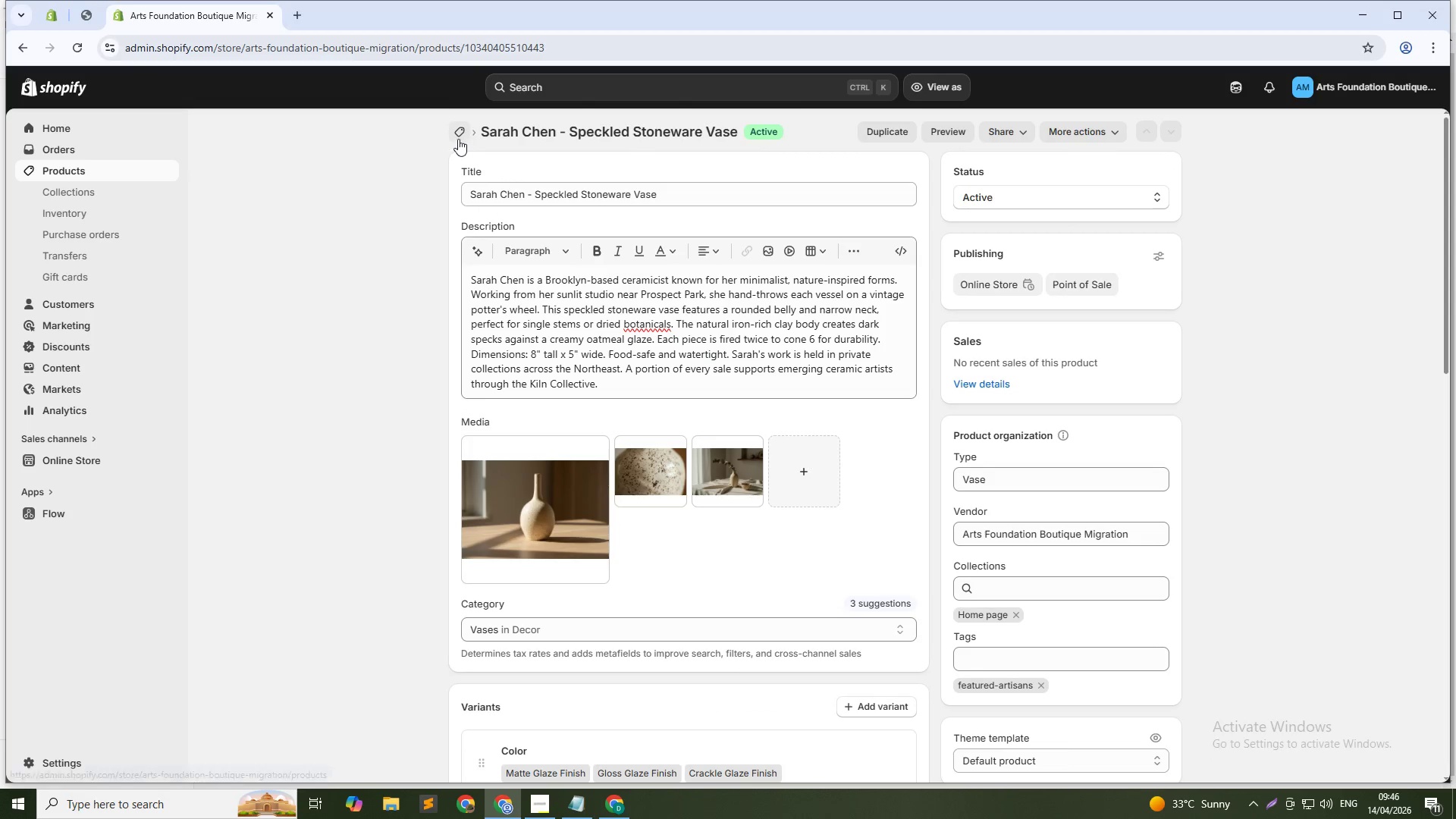 
left_click([457, 138])
 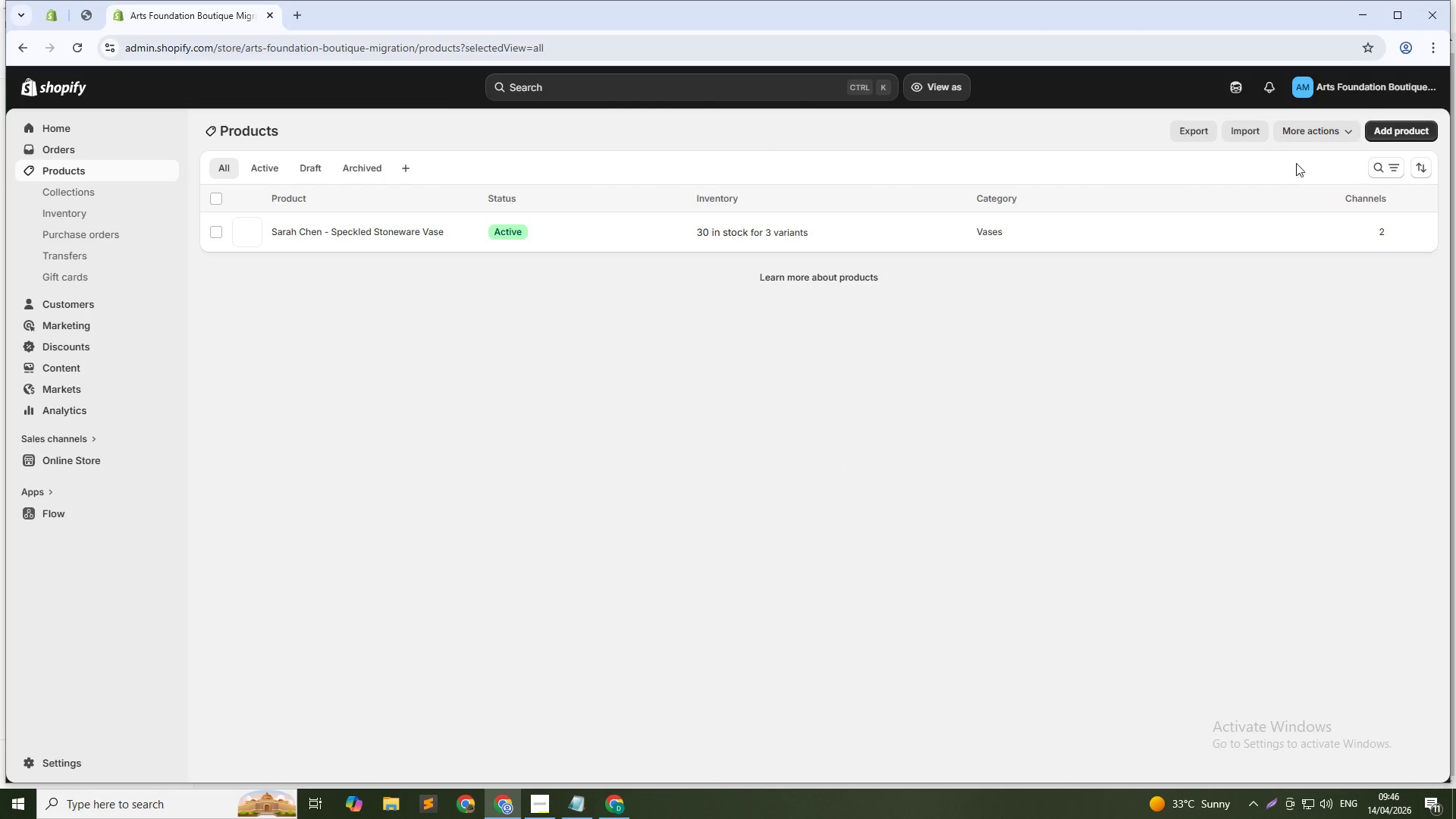 
left_click([1379, 128])
 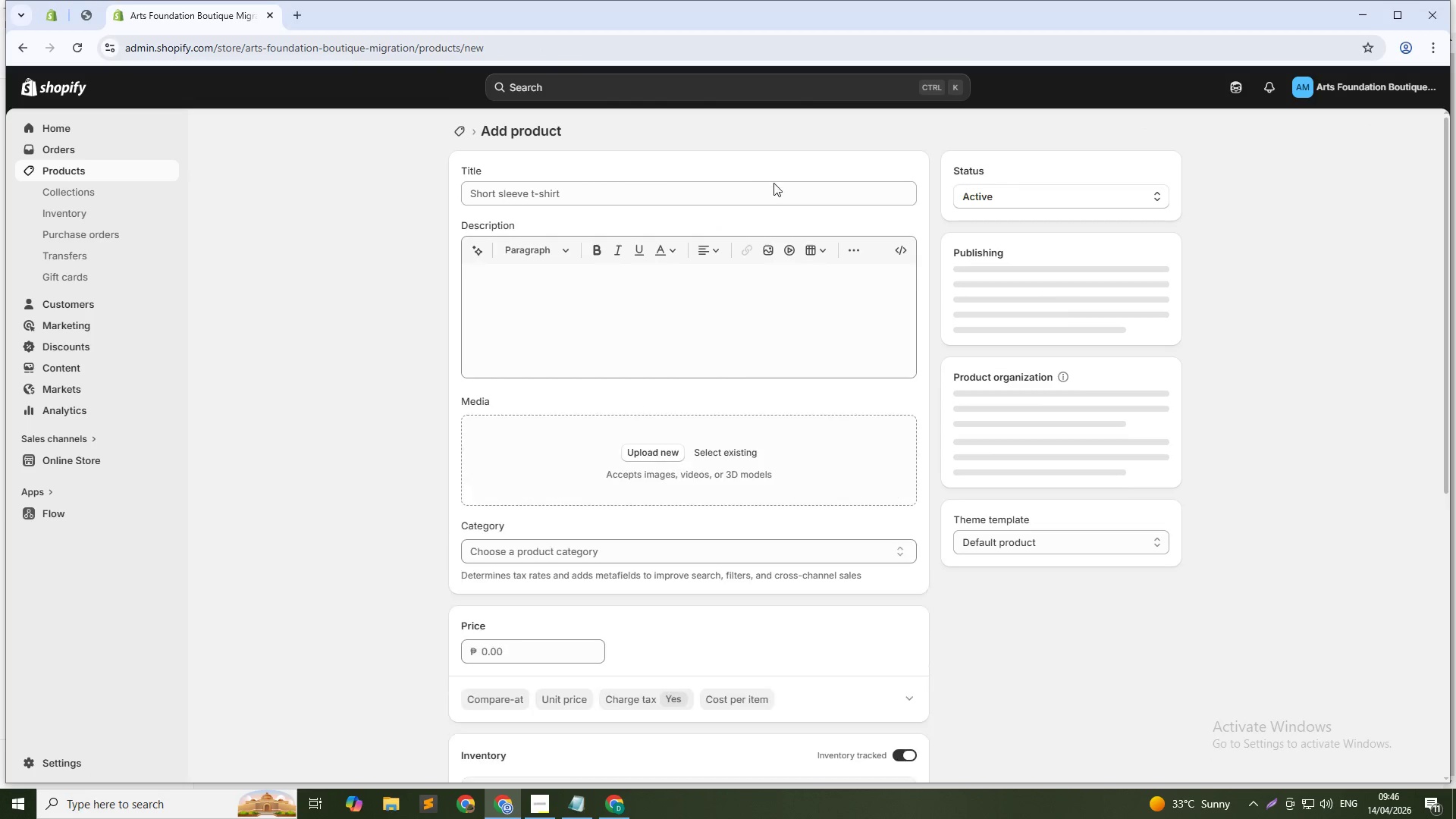 
left_click([780, 193])
 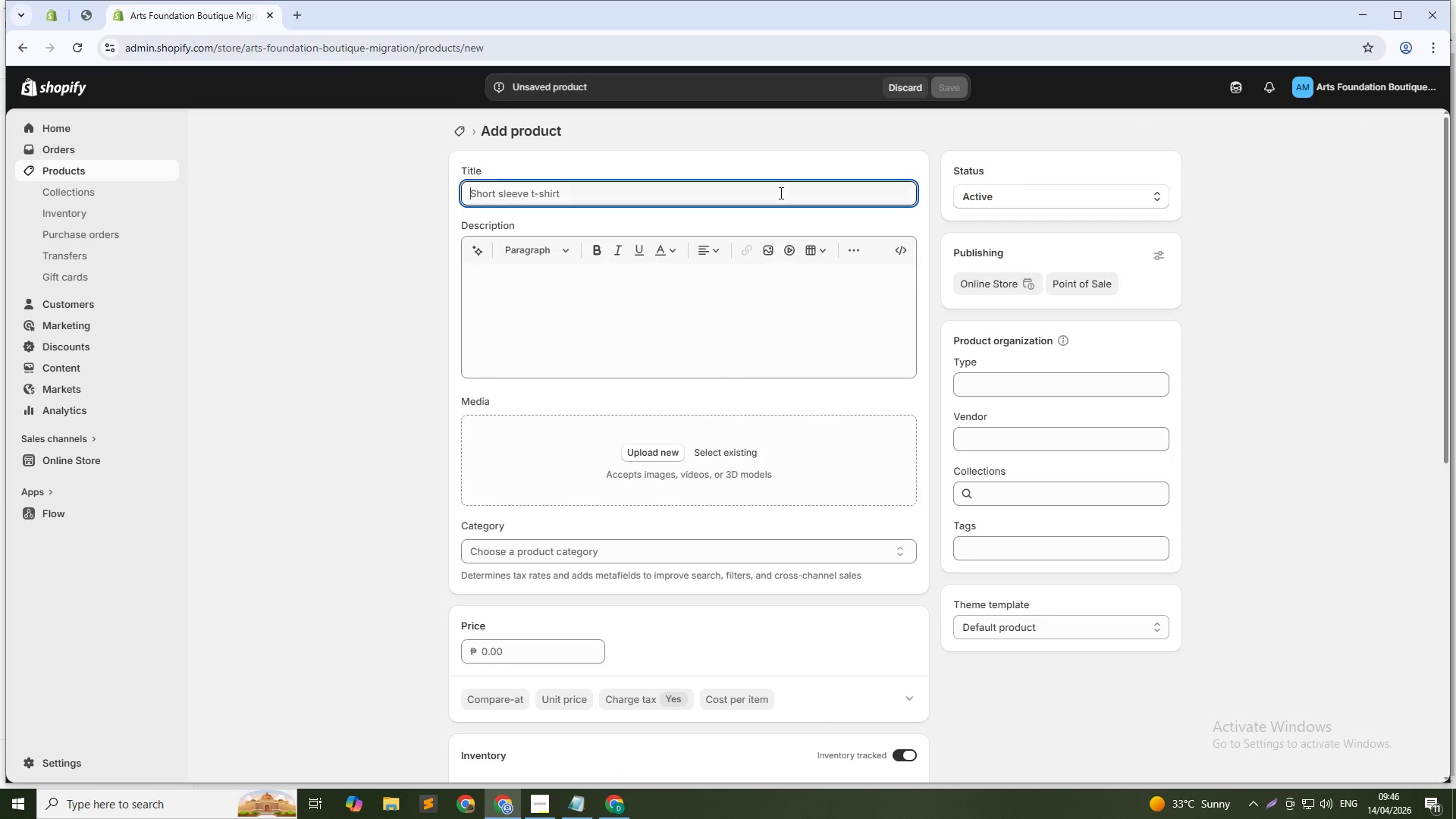 
type(Marcus Webb - Black Sand Textured Bowl)
 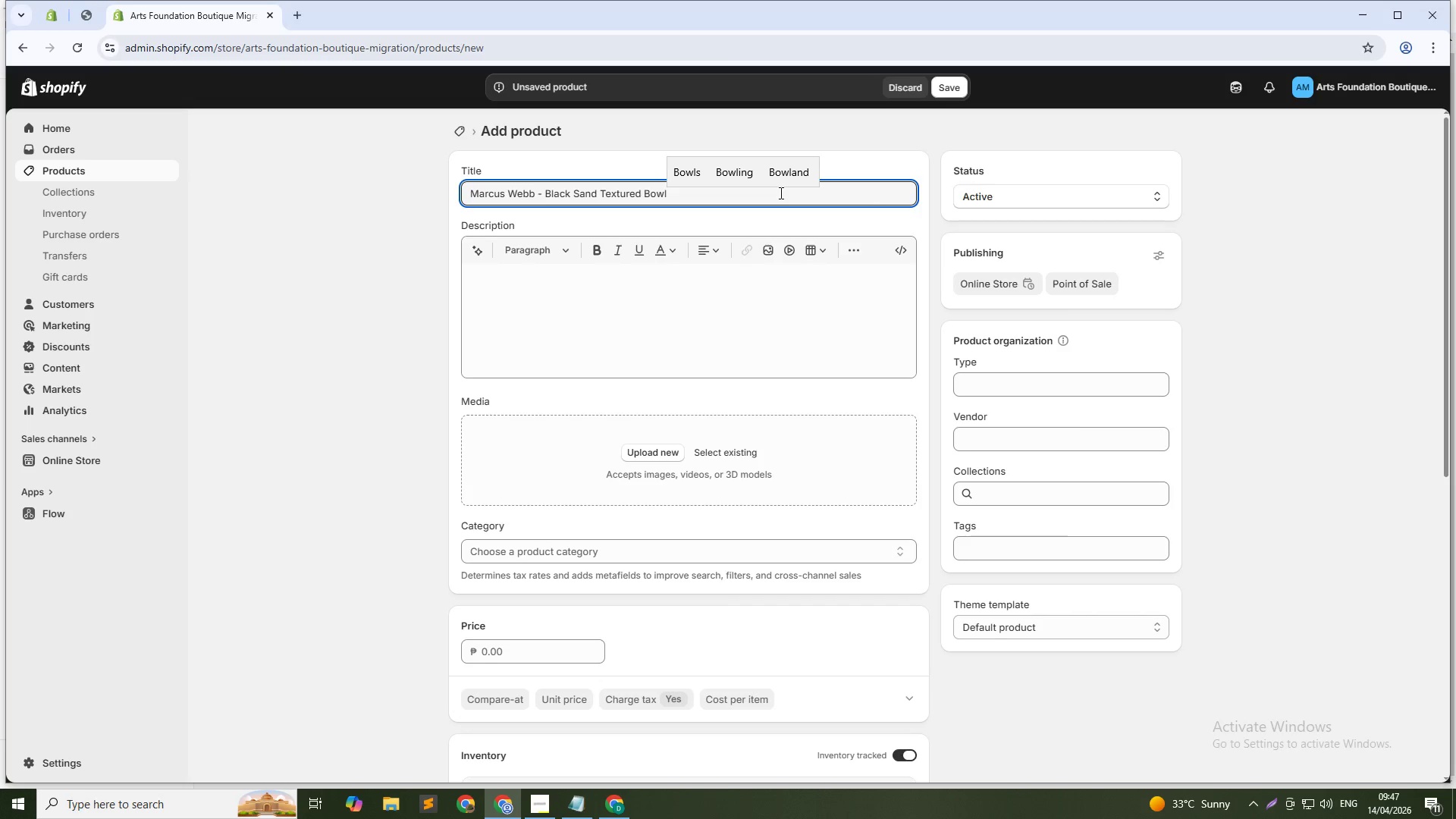 
wait(5.53)
 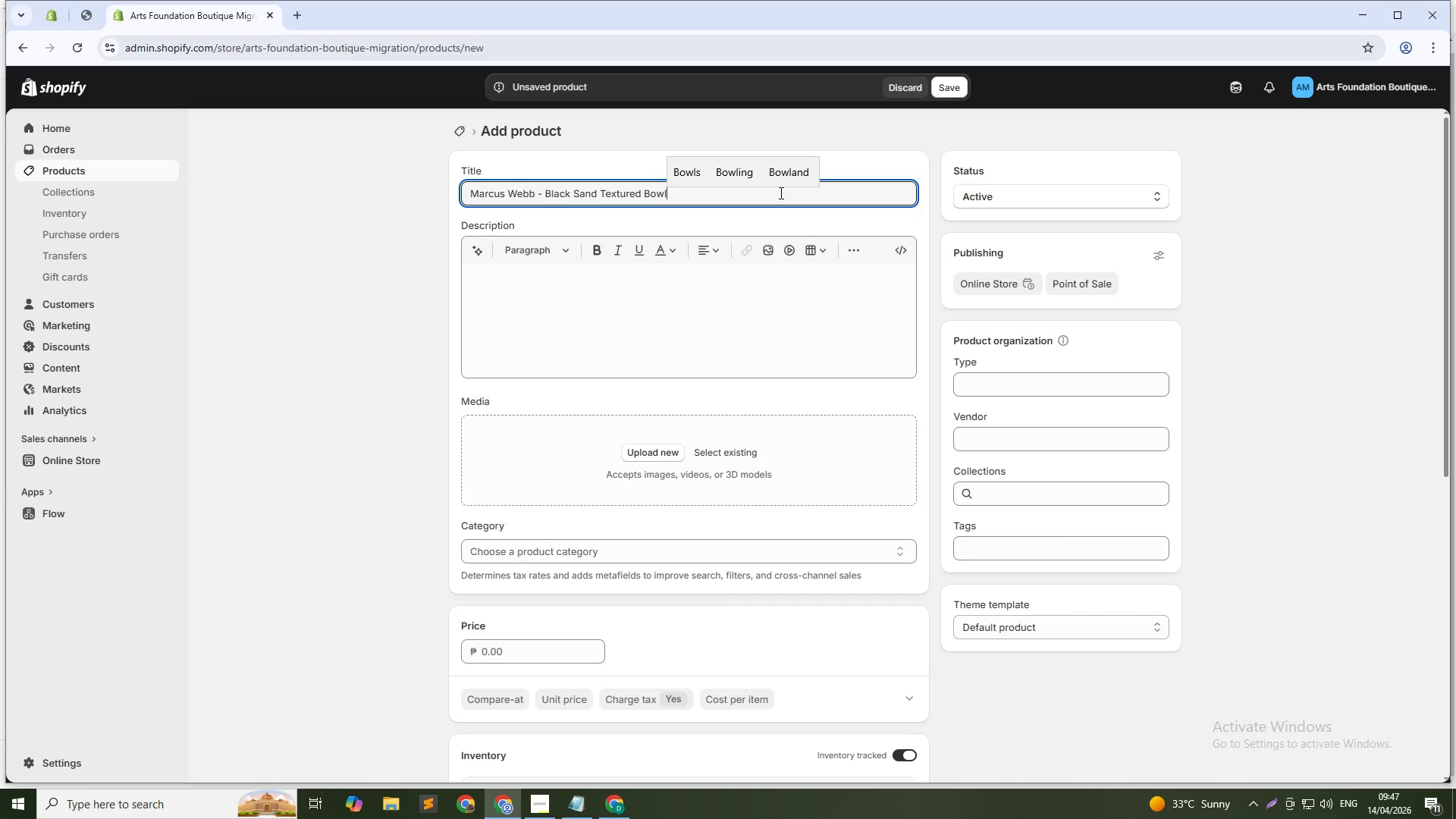 
left_click([692, 289])
 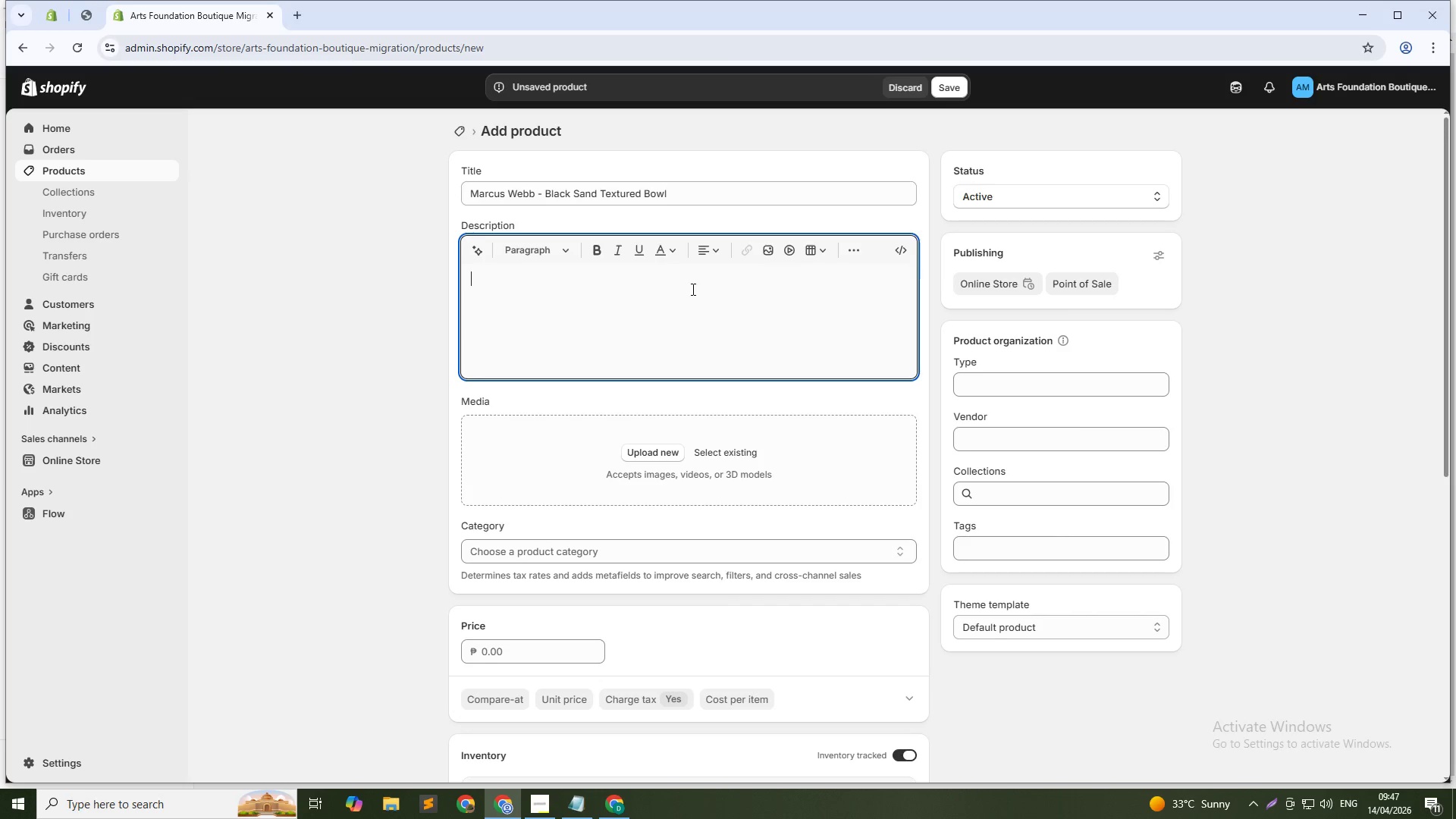 
type(Marcus Webb draws inspiration from the volcanic black sand beaches of his native Iceland.Now based in Portland, Oregon, he creates heavily textured ceramic pieces that )
 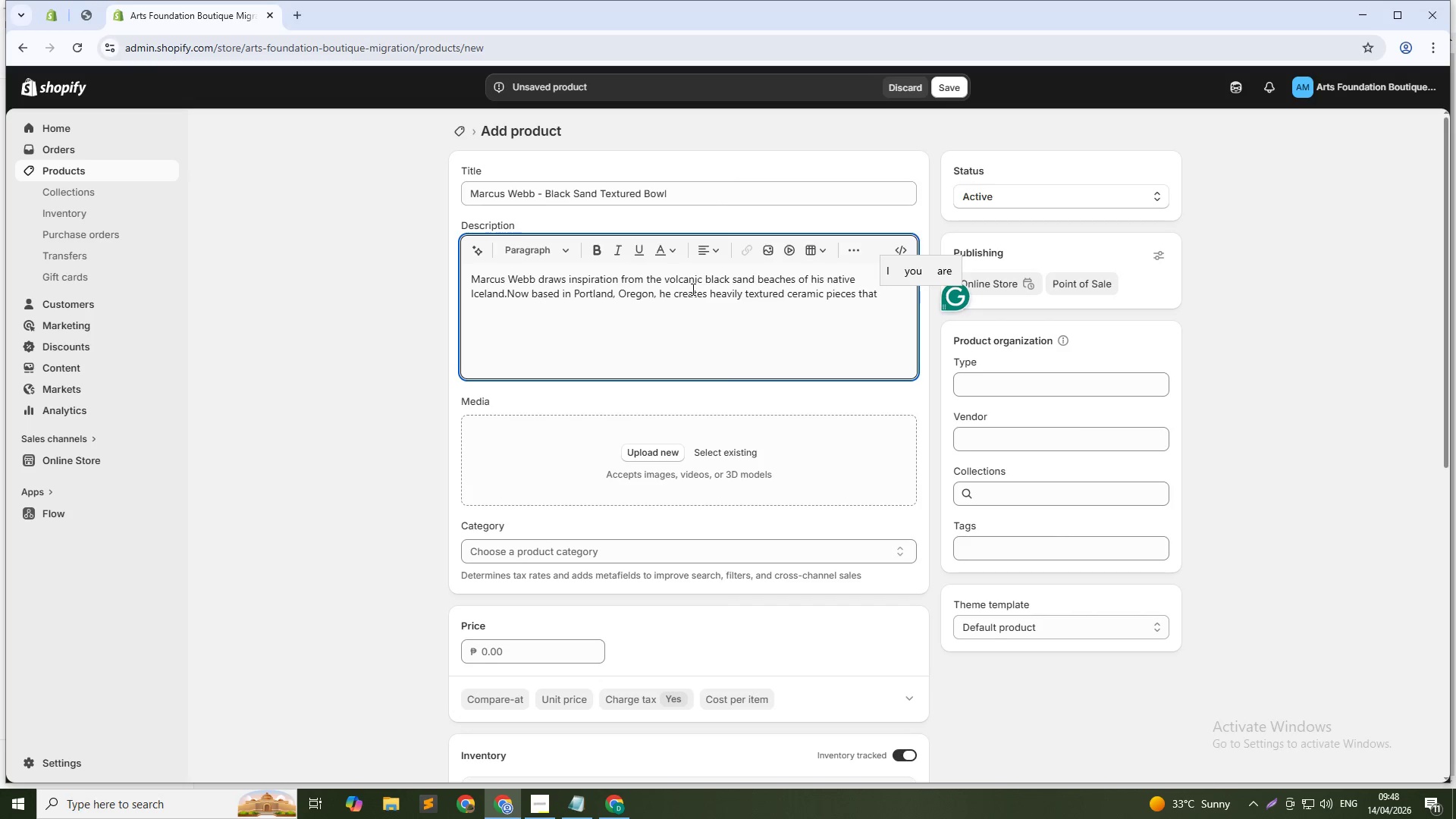 
wait(8.98)
 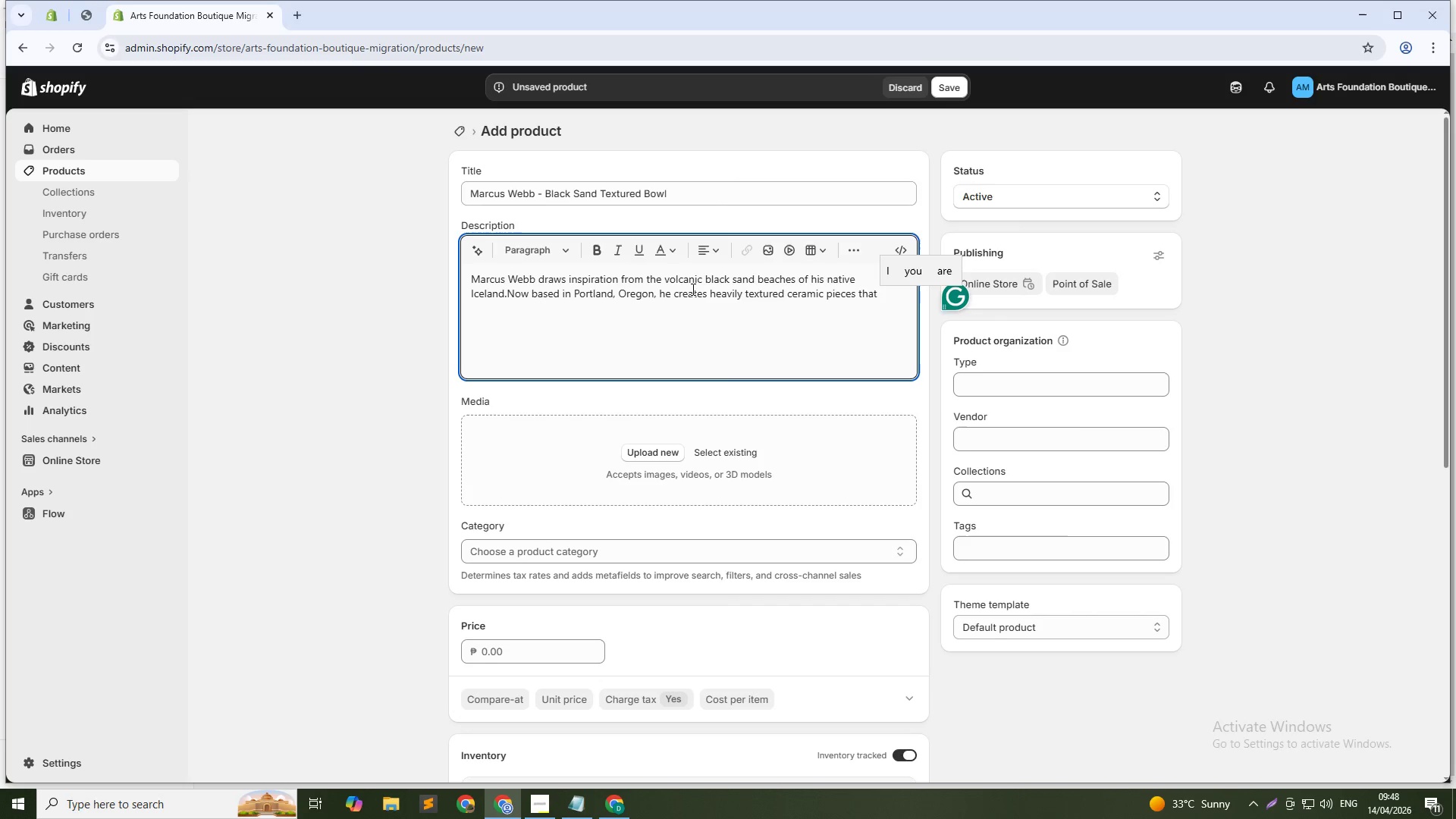 
hold_key(key=ArrowLeft, duration=1.5)
 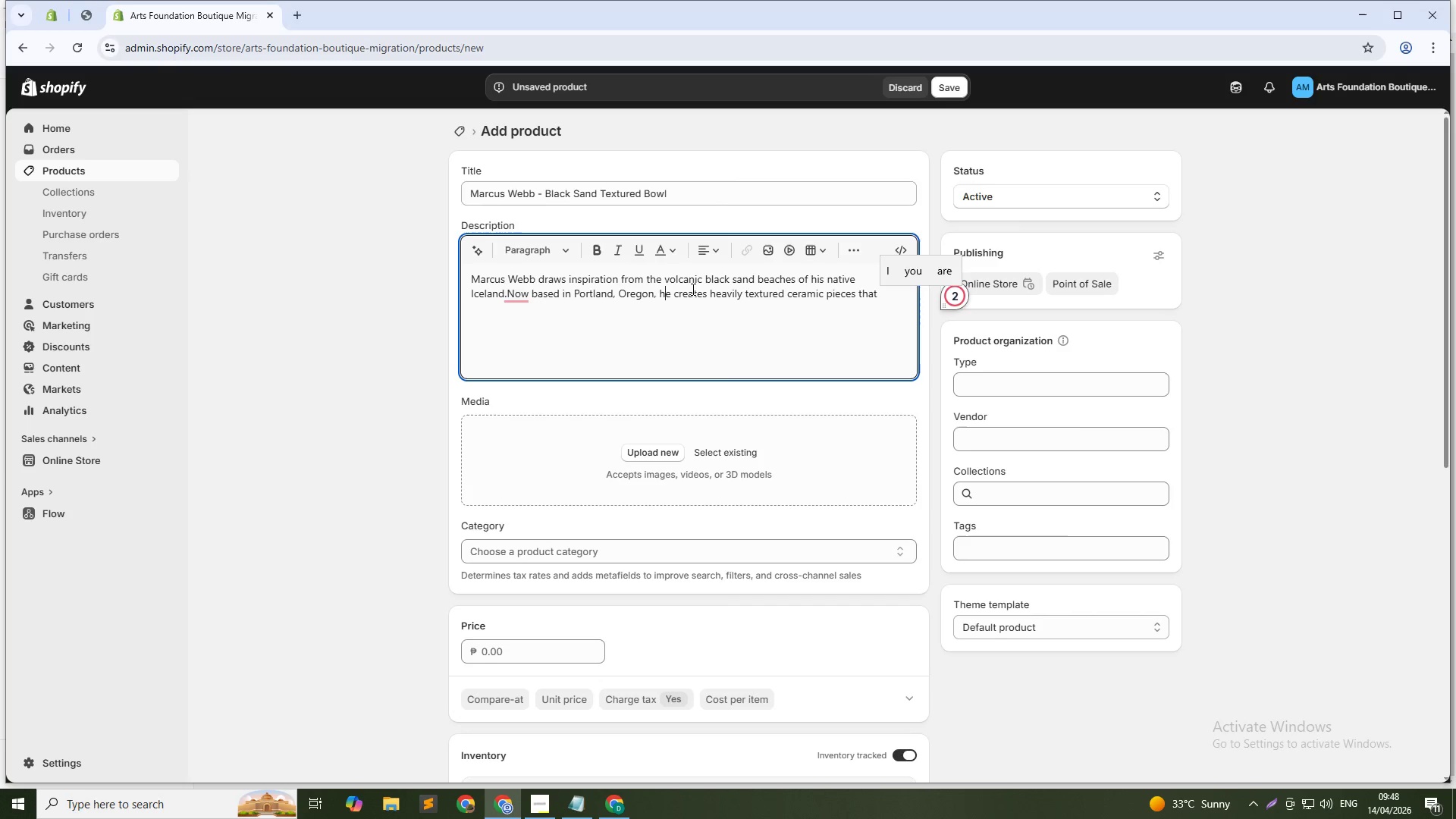 
hold_key(key=ArrowLeft, duration=1.52)
 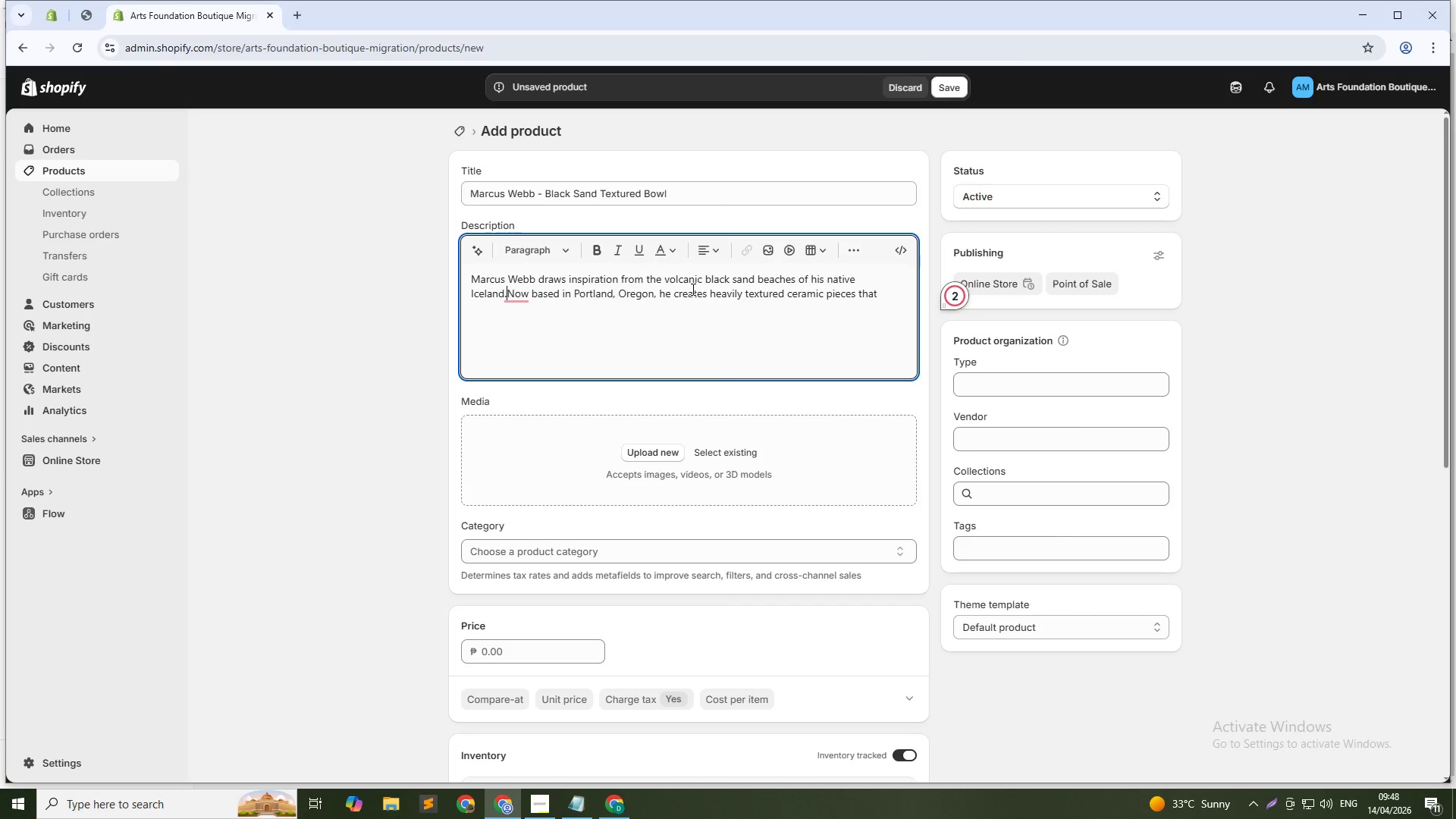 
key(ArrowLeft)
 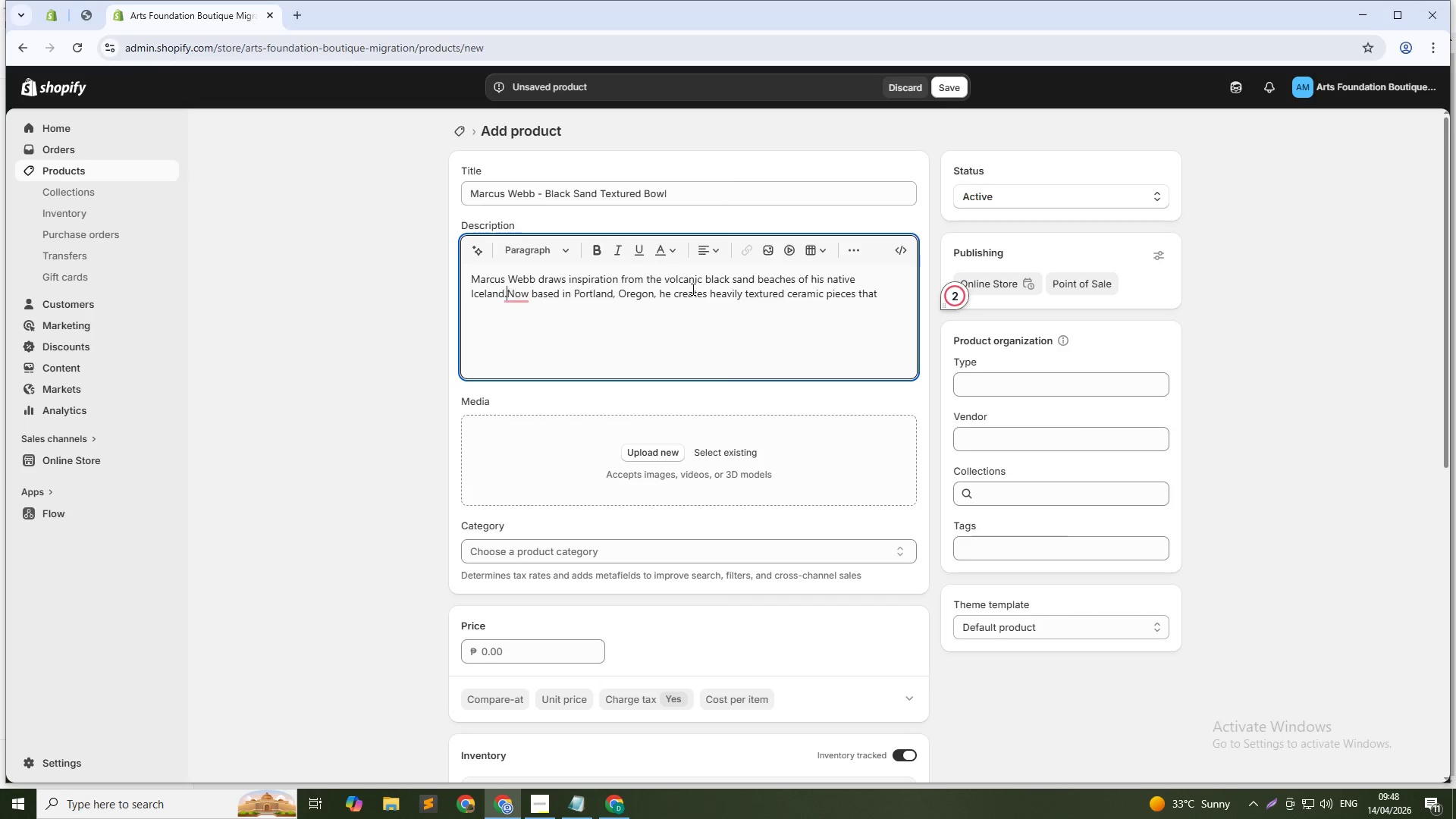 
key(ArrowLeft)
 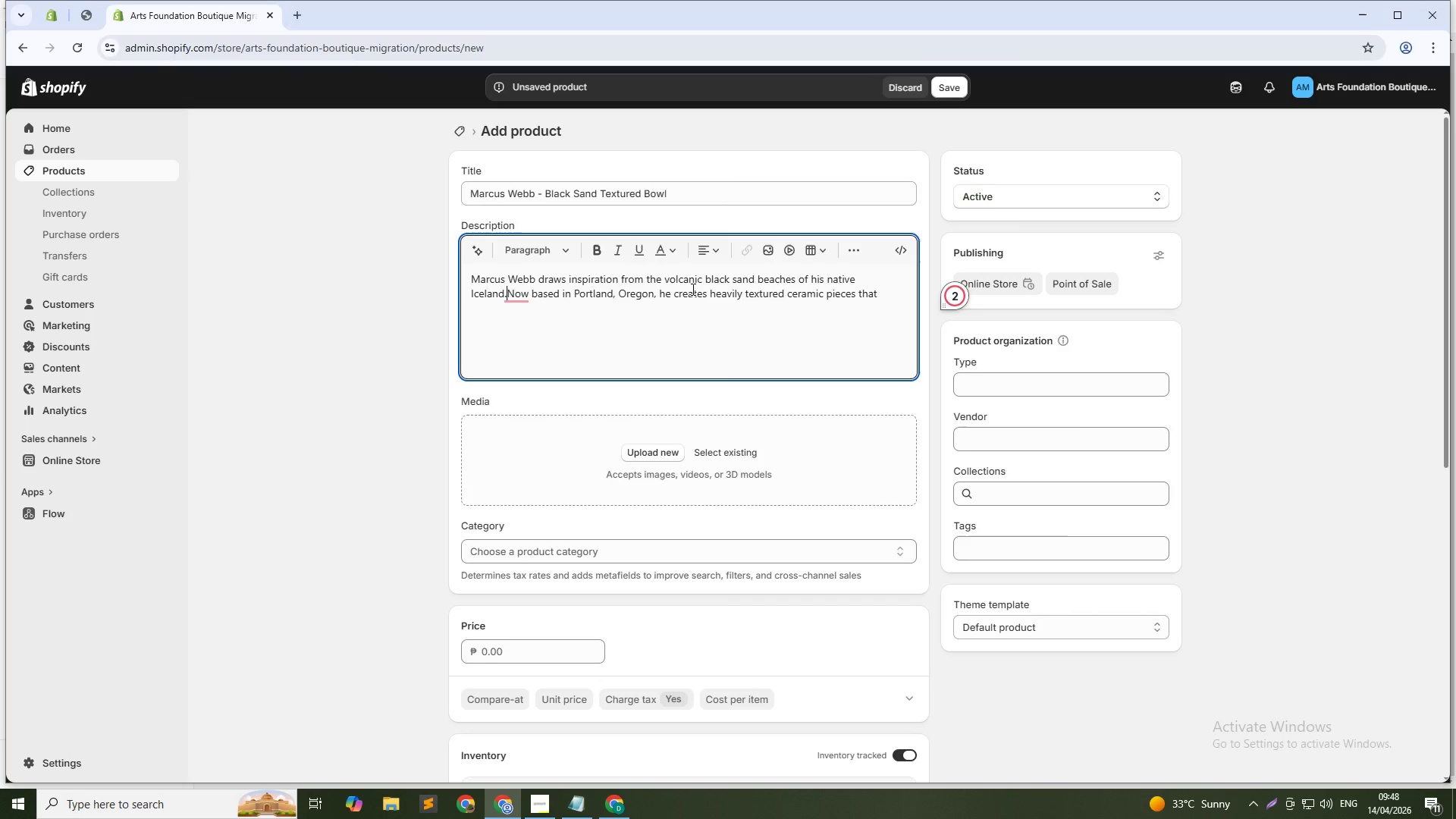 
key(ArrowRight)
 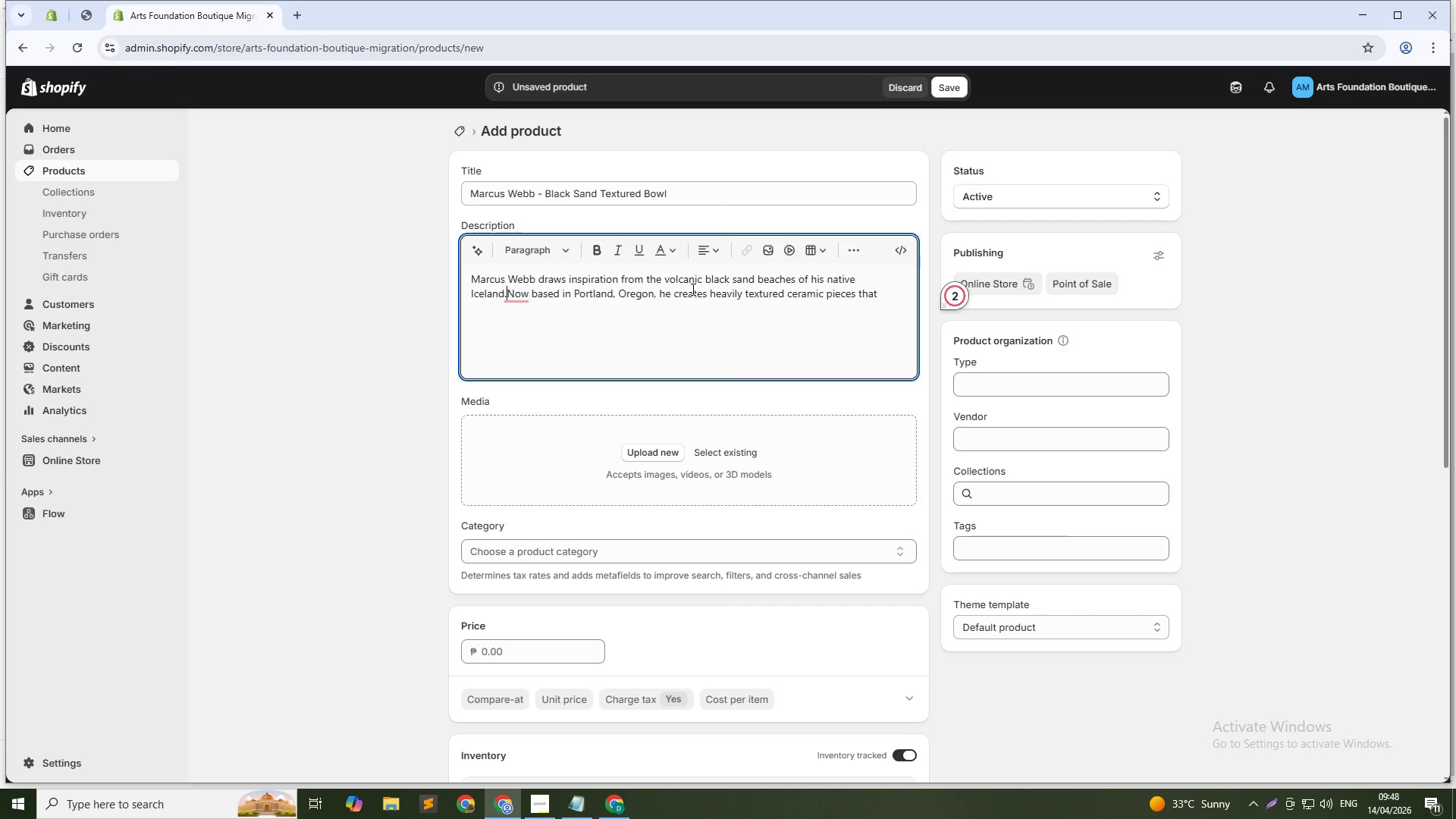 
key(Space)
 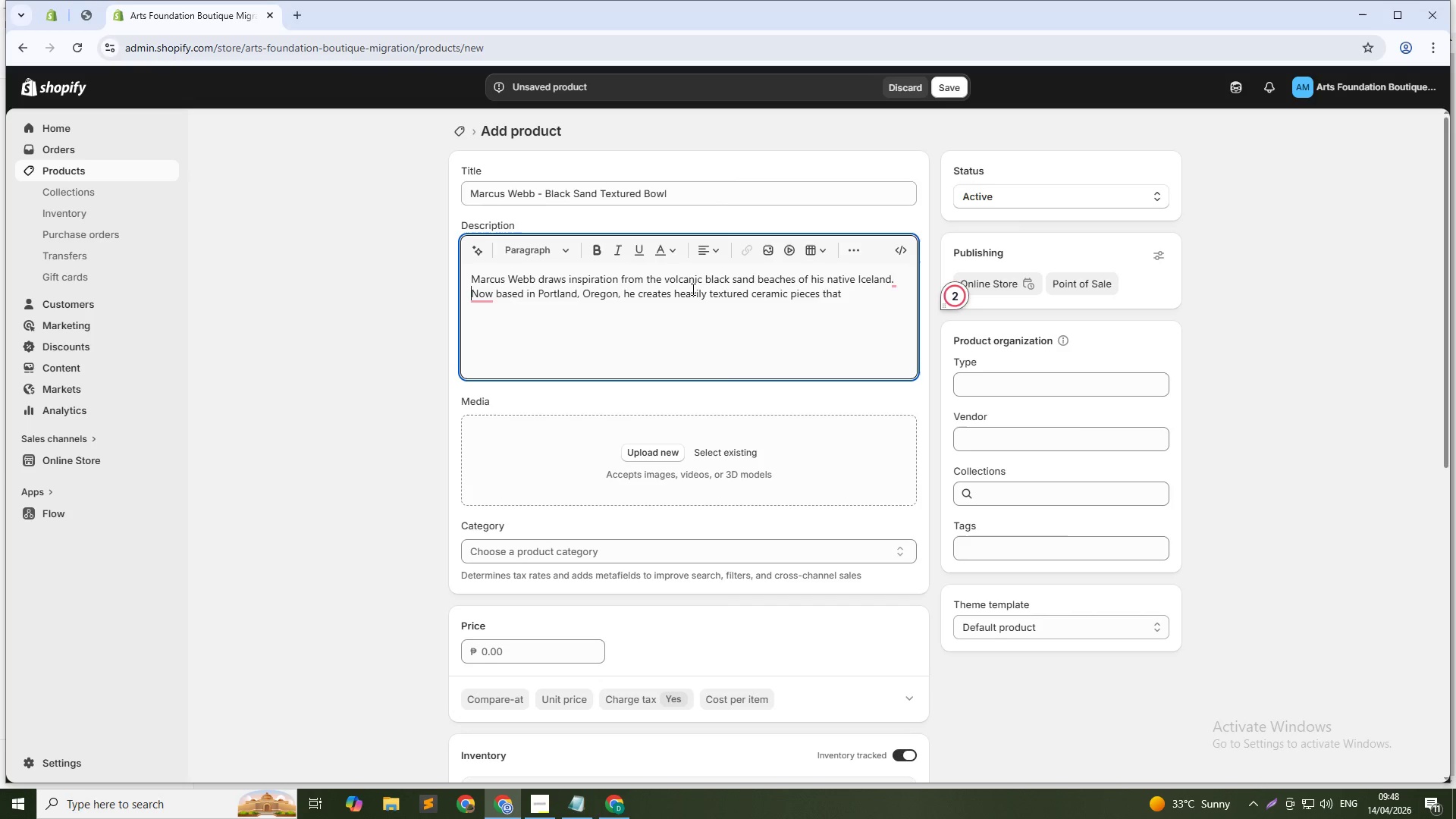 
key(ArrowDown)
 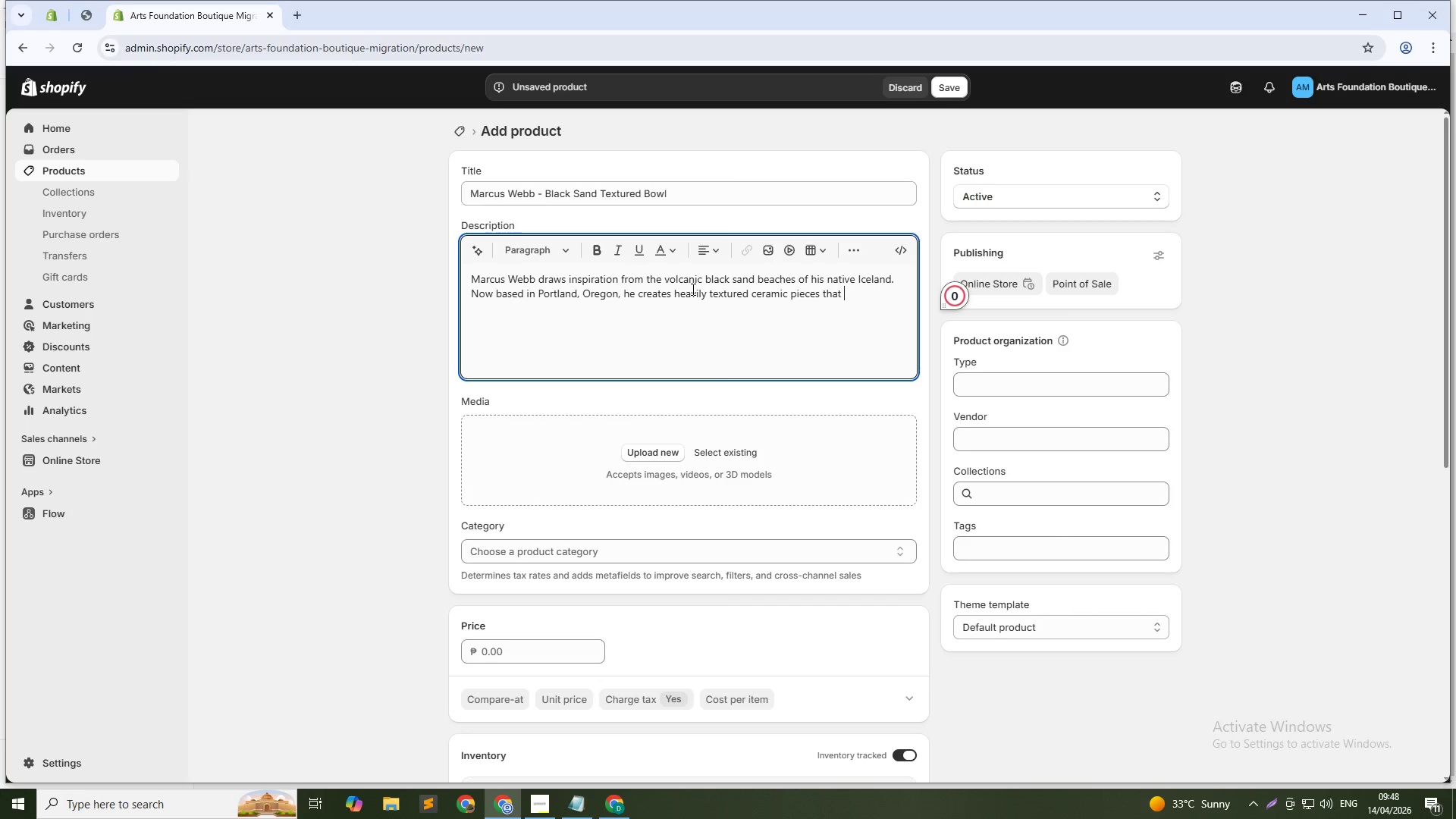 
wait(12.33)
 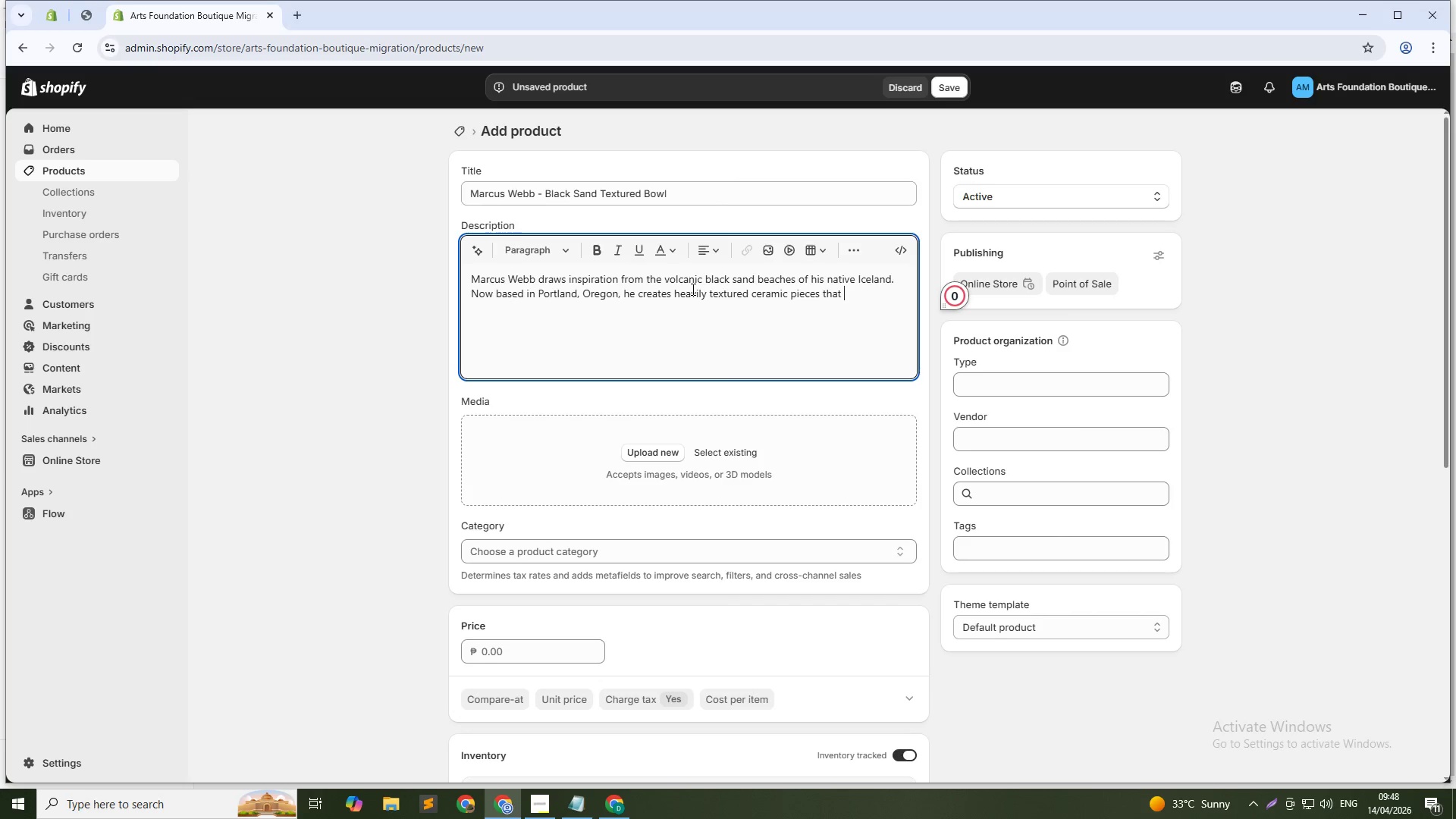 
type(echo raw coastal landsa)
key(Backspace)
type(capes. This wide, shallow bowl is hand-built using a dark storne)
key(Backspace)
key(Backspace)
key(Backspace)
type(neware clay mixed with fine grog for a gritty, tactile surface. A matte charcoal glaze settles into the )
 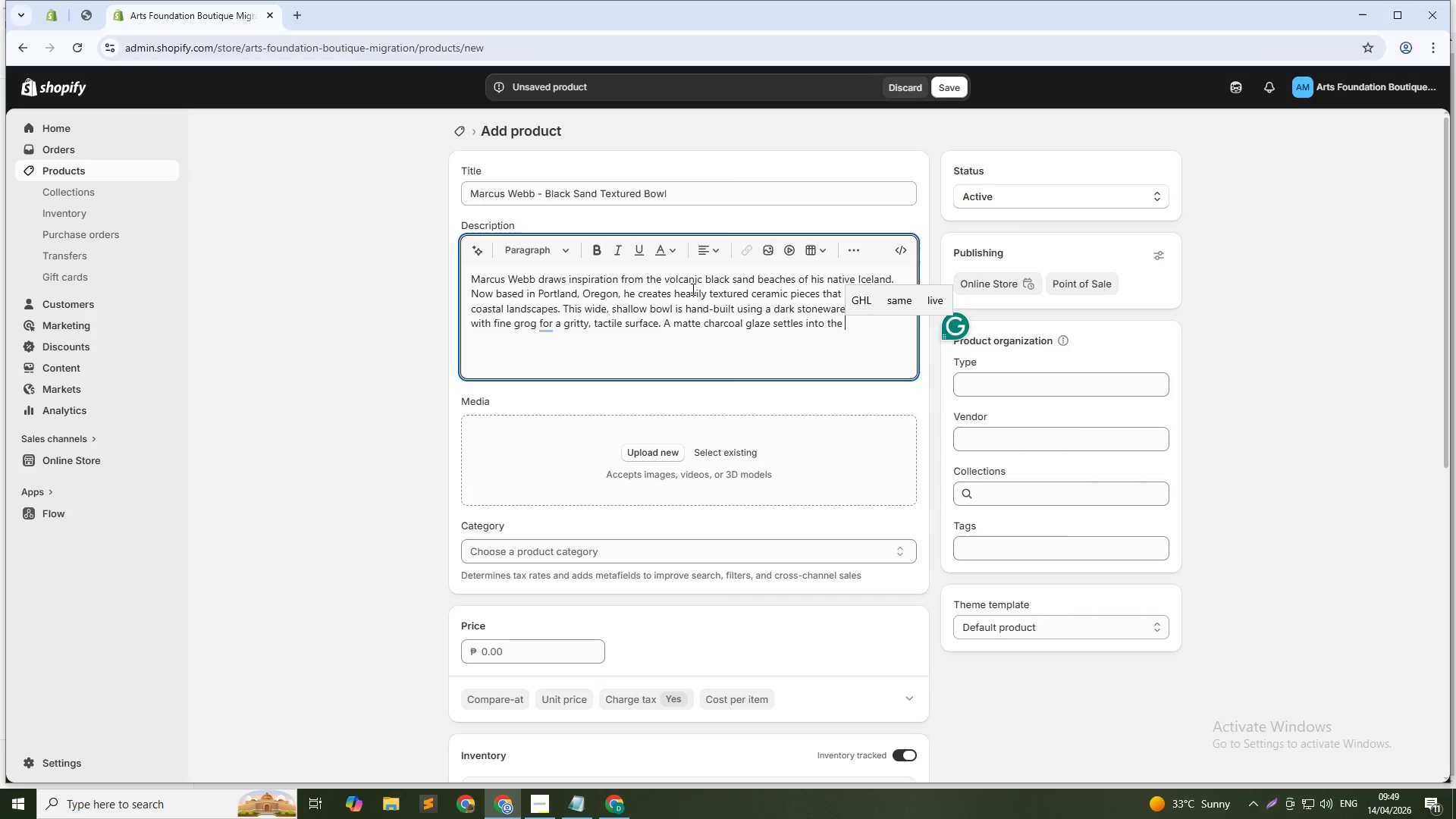 
wait(95.2)
 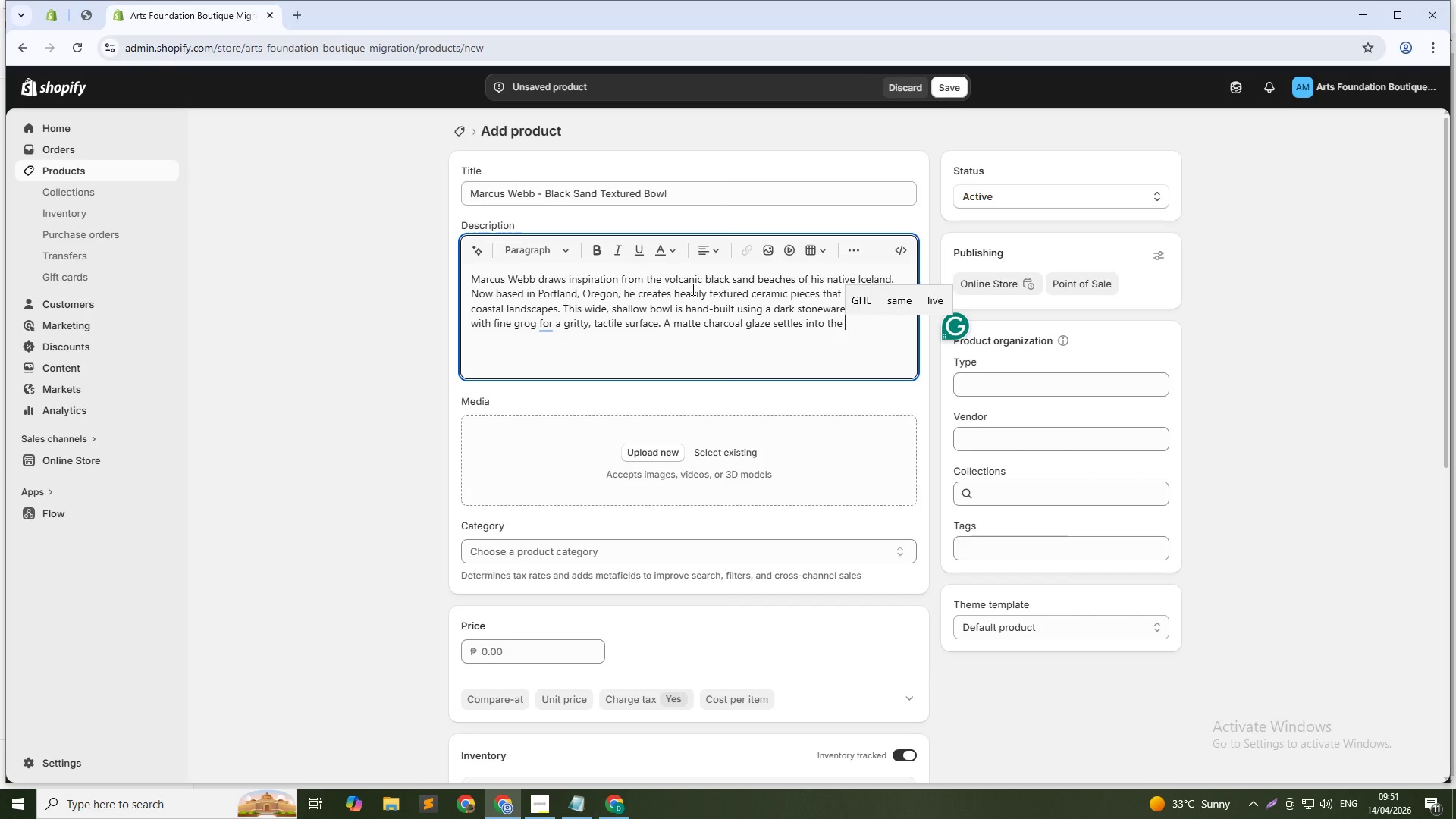 
key(Alt+AltLeft)
 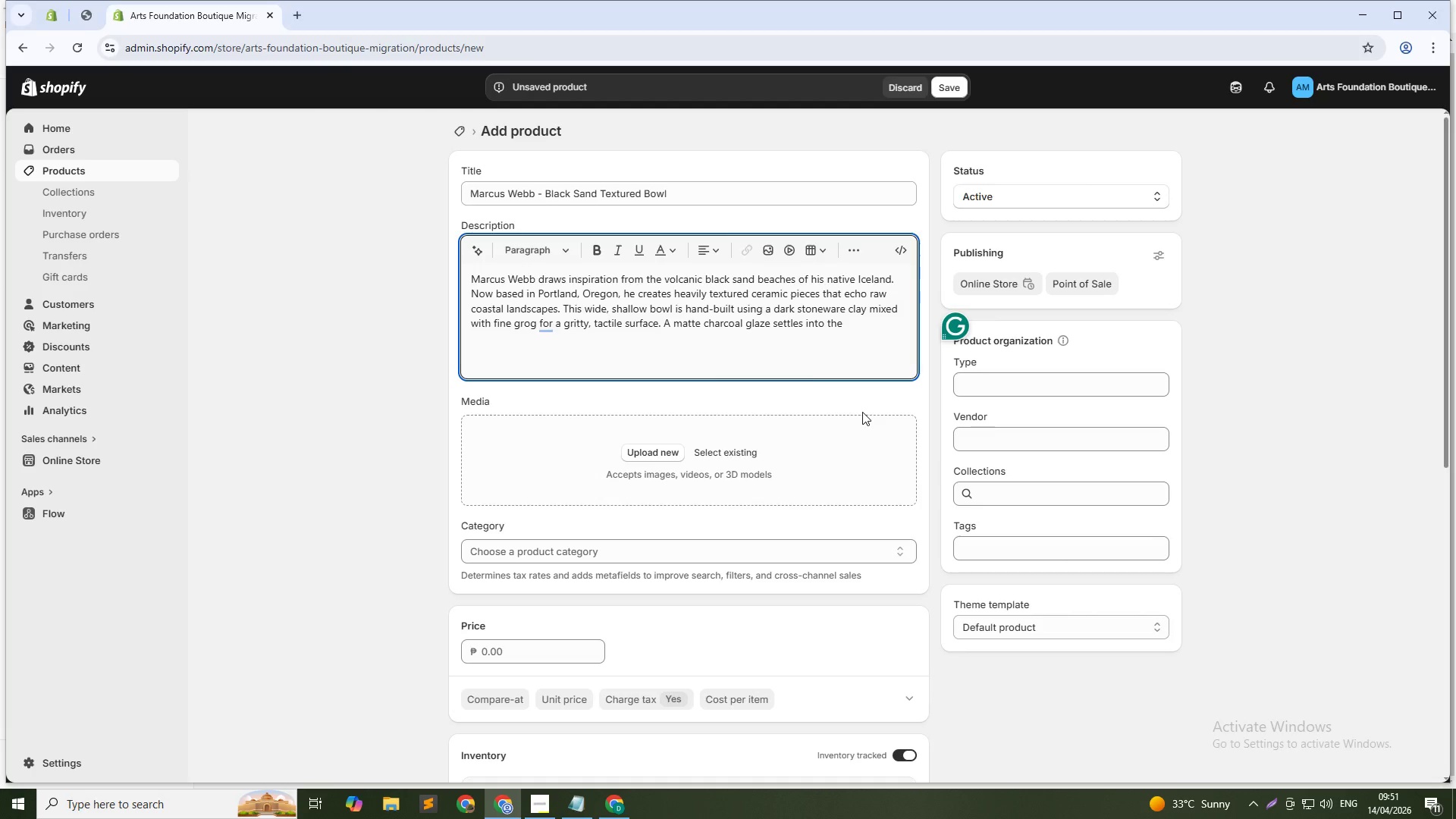 
key(Alt+Tab)